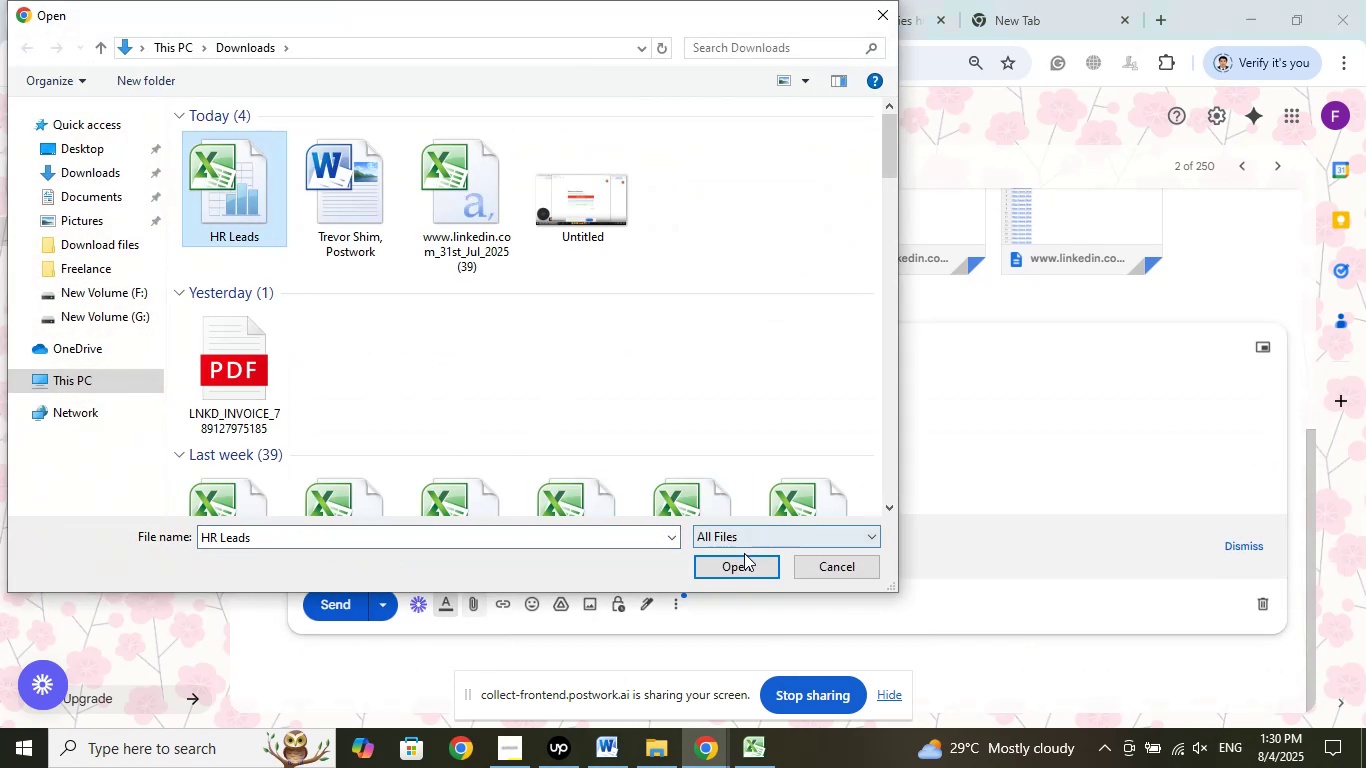 
left_click([733, 562])
 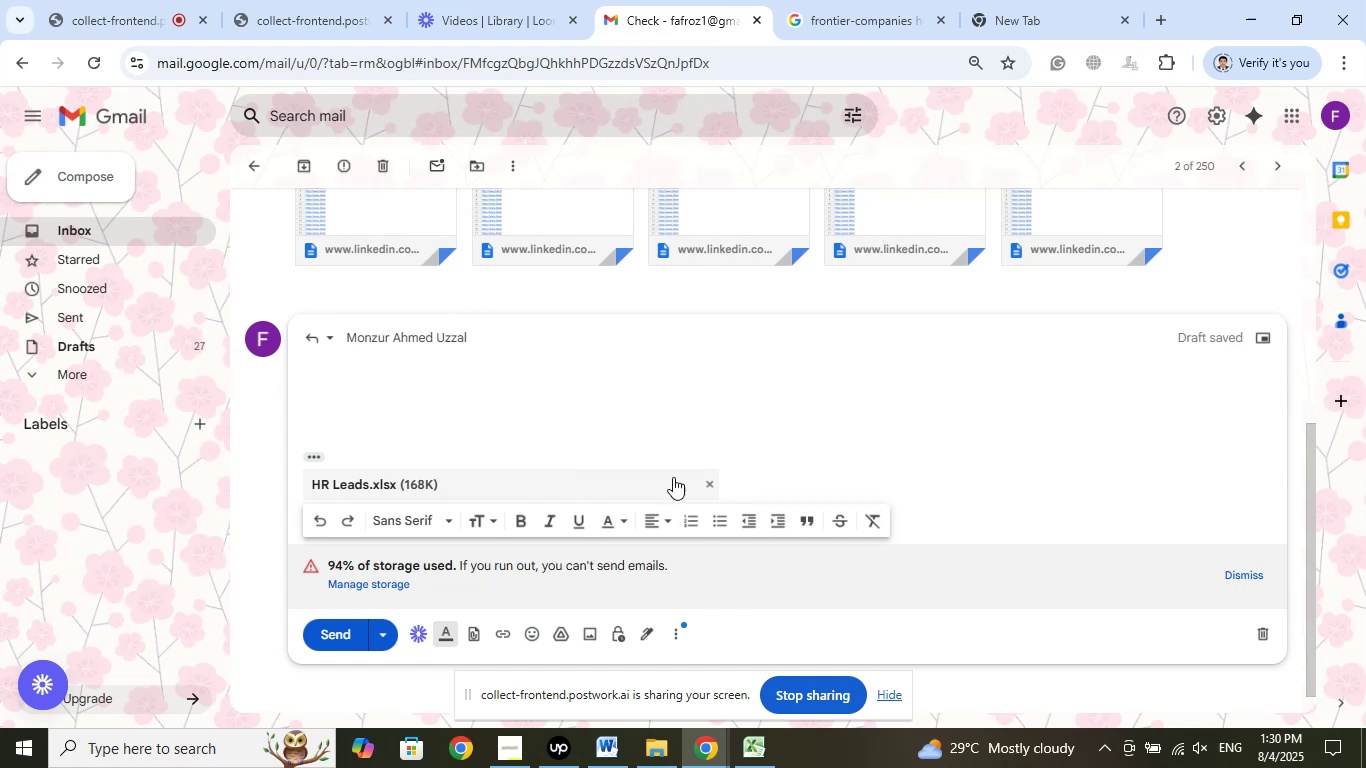 
wait(5.61)
 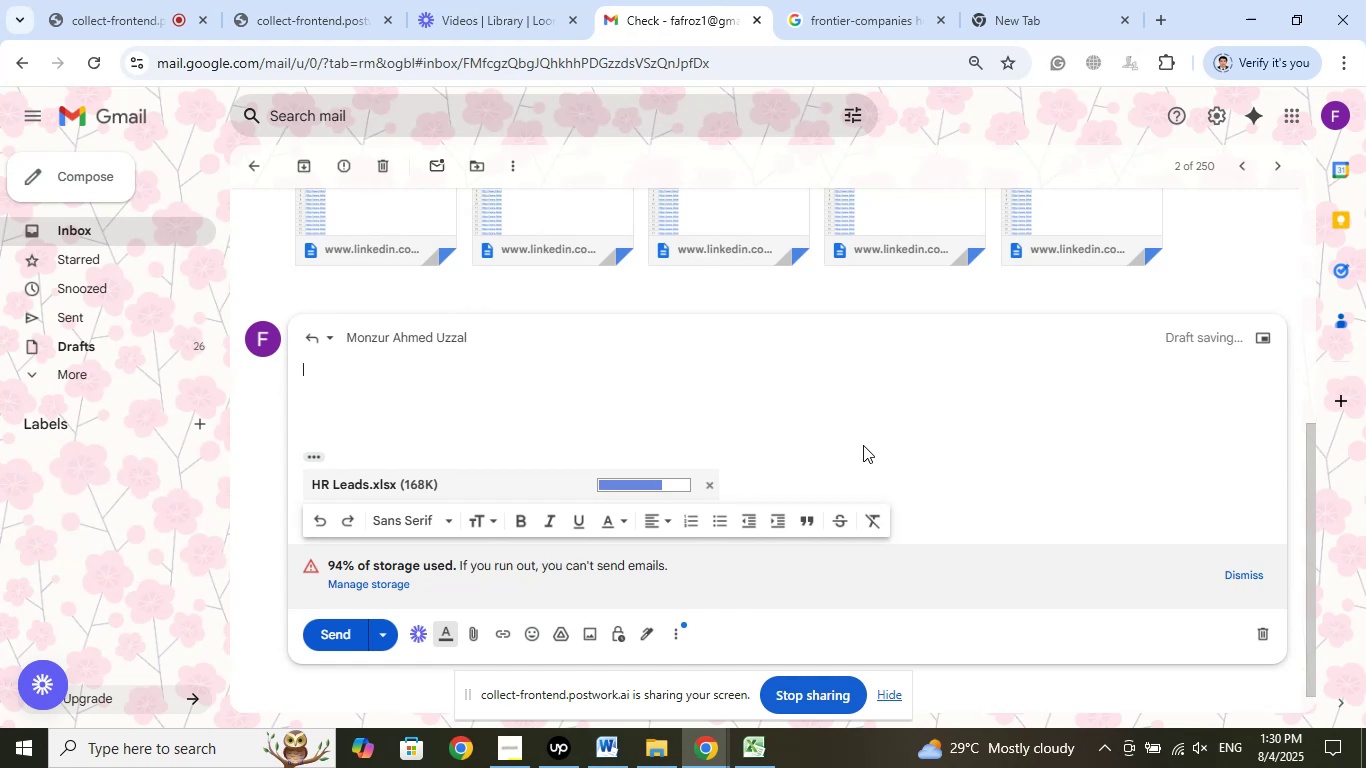 
left_click([539, 439])
 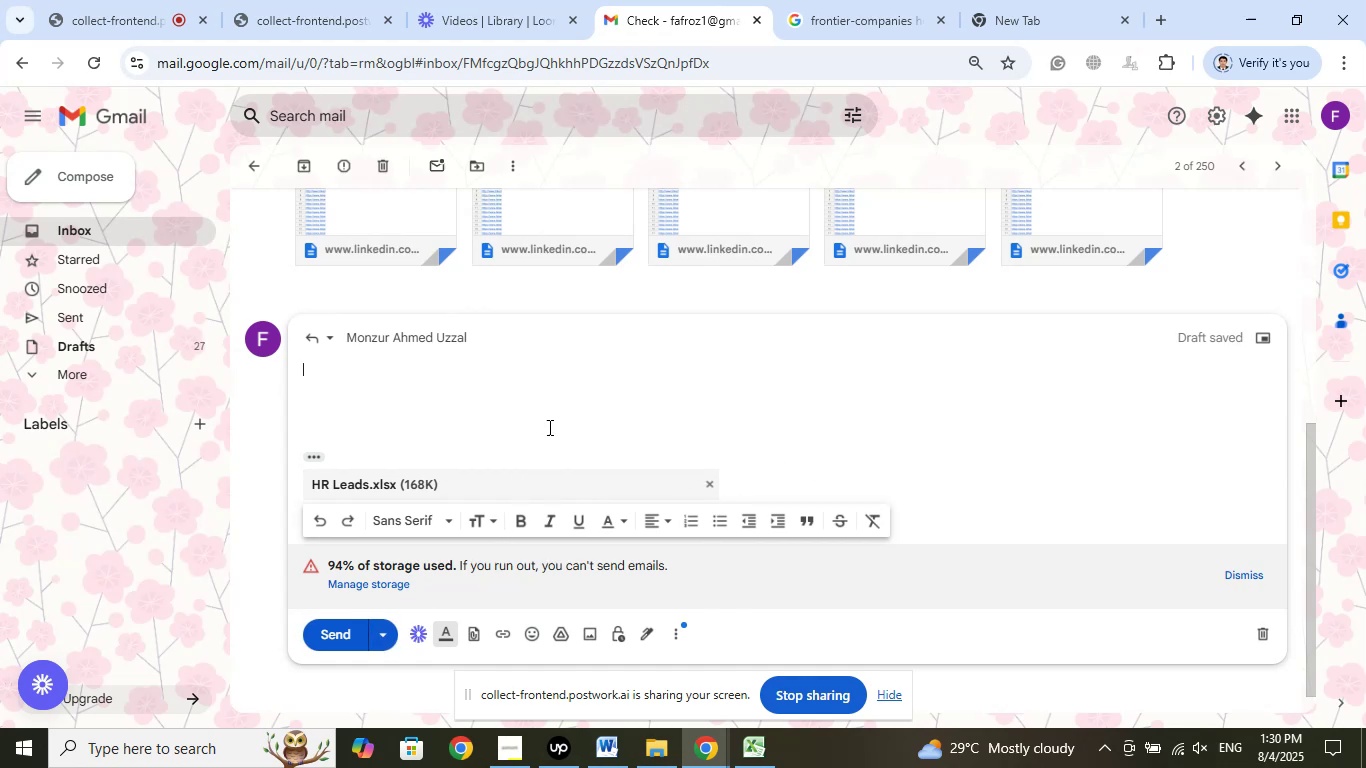 
scroll: coordinate [555, 415], scroll_direction: down, amount: 3.0
 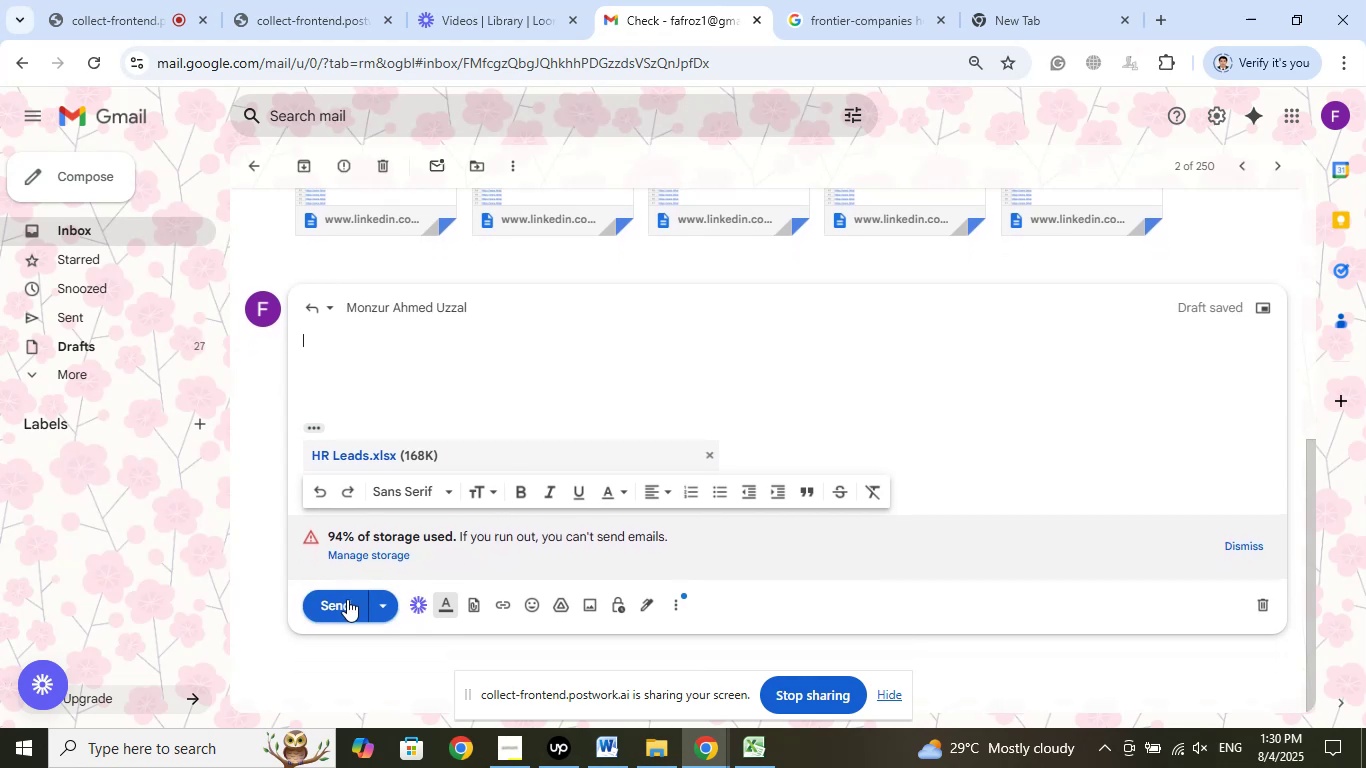 
left_click([343, 606])
 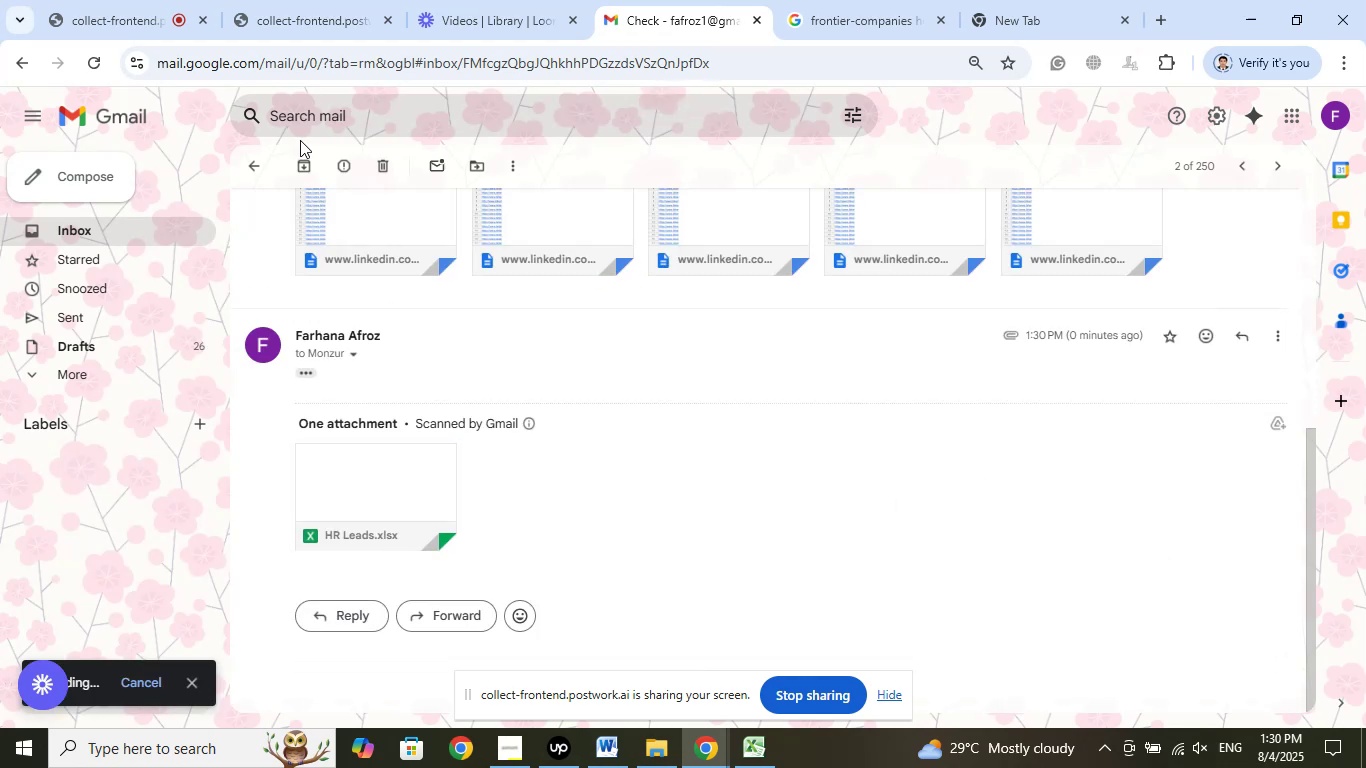 
left_click([258, 162])
 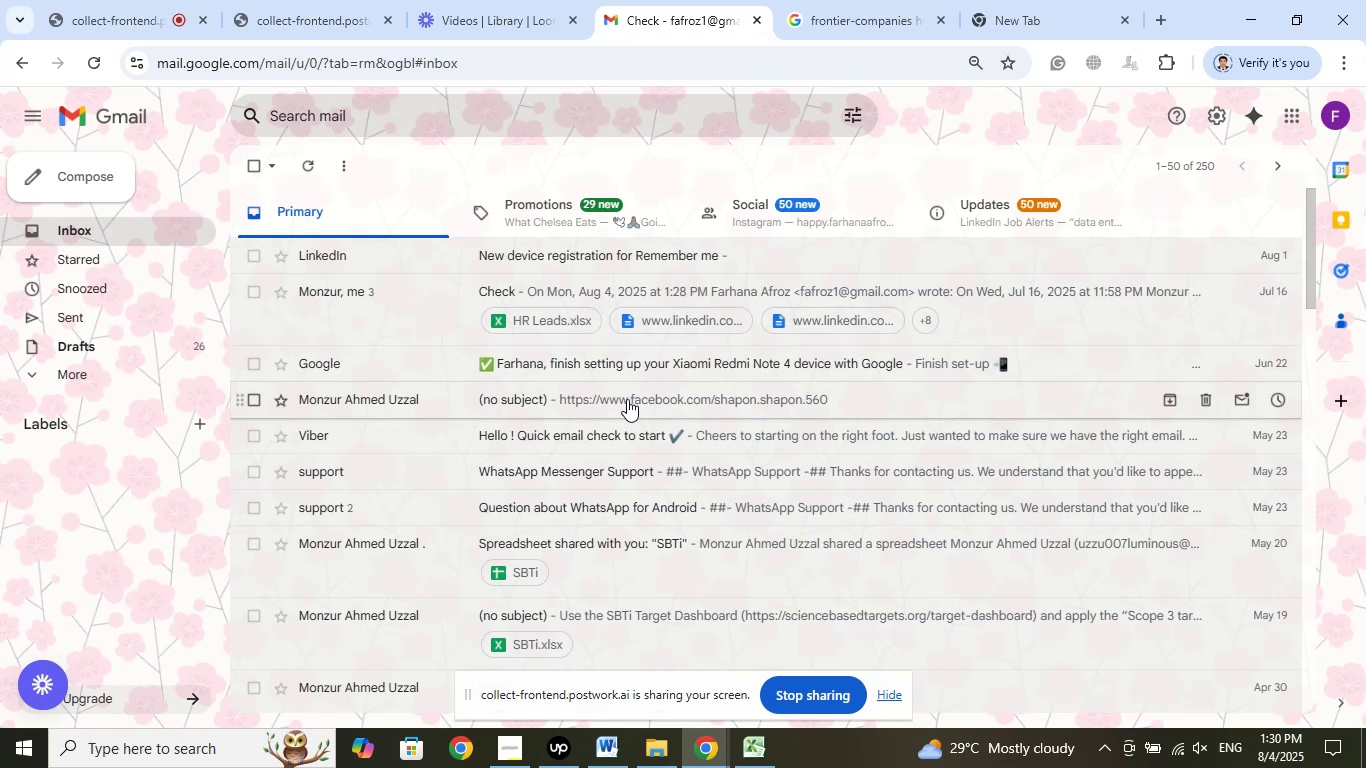 
scroll: coordinate [629, 400], scroll_direction: up, amount: 3.0
 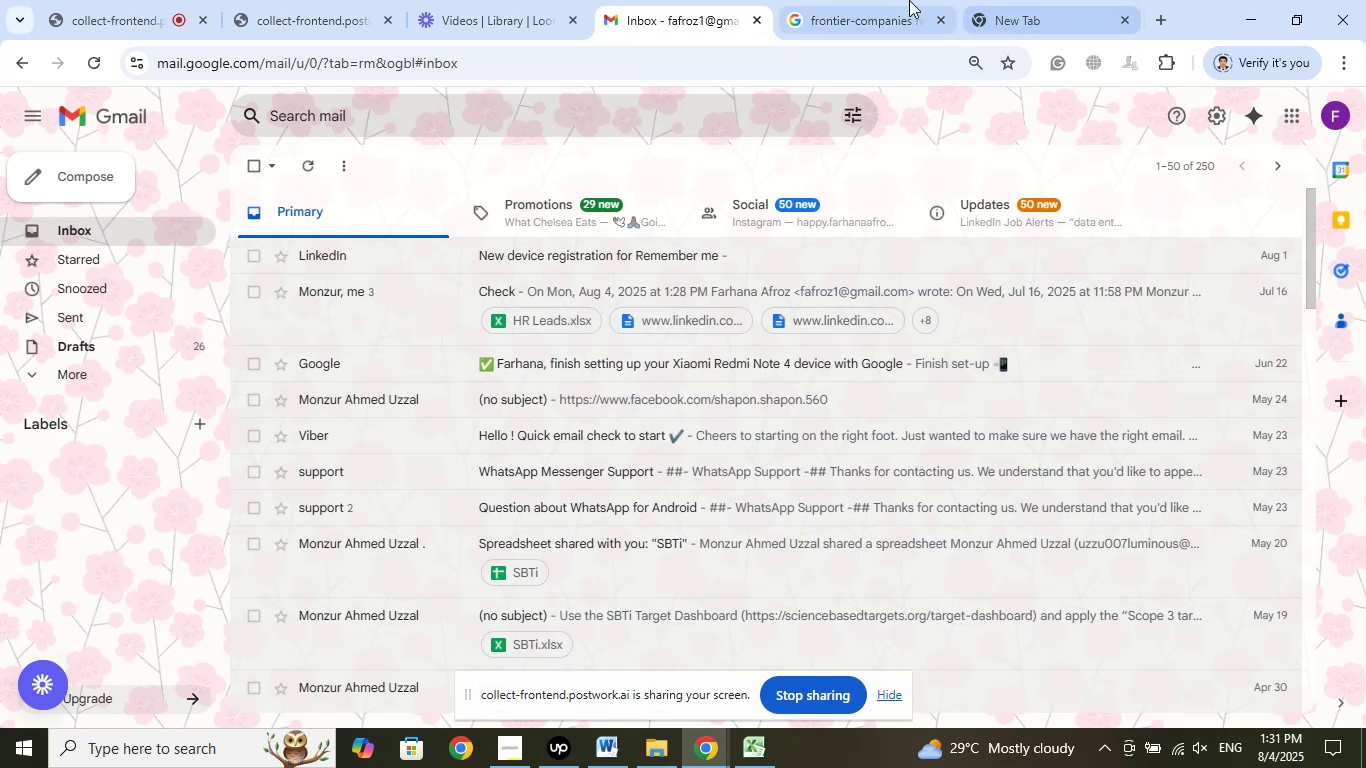 
left_click([895, 0])
 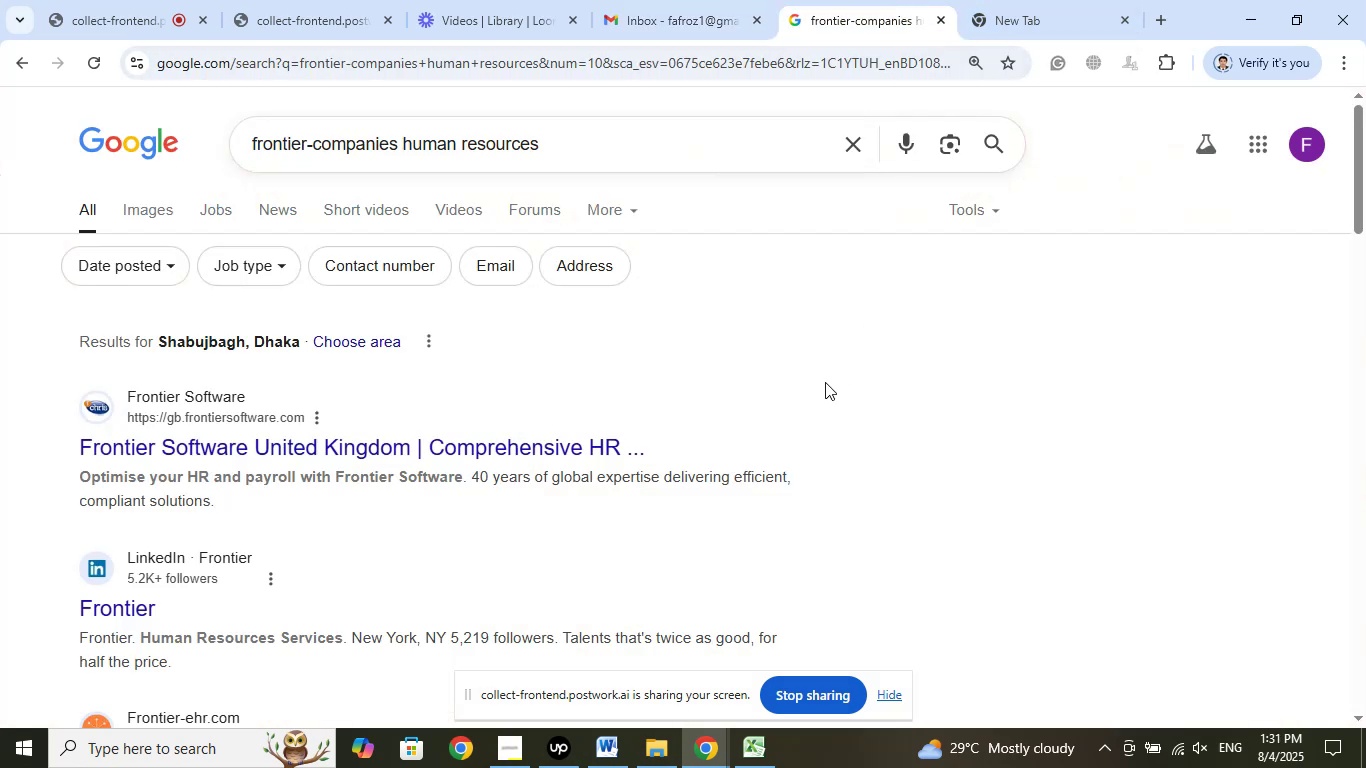 
scroll: coordinate [973, 345], scroll_direction: down, amount: 9.0
 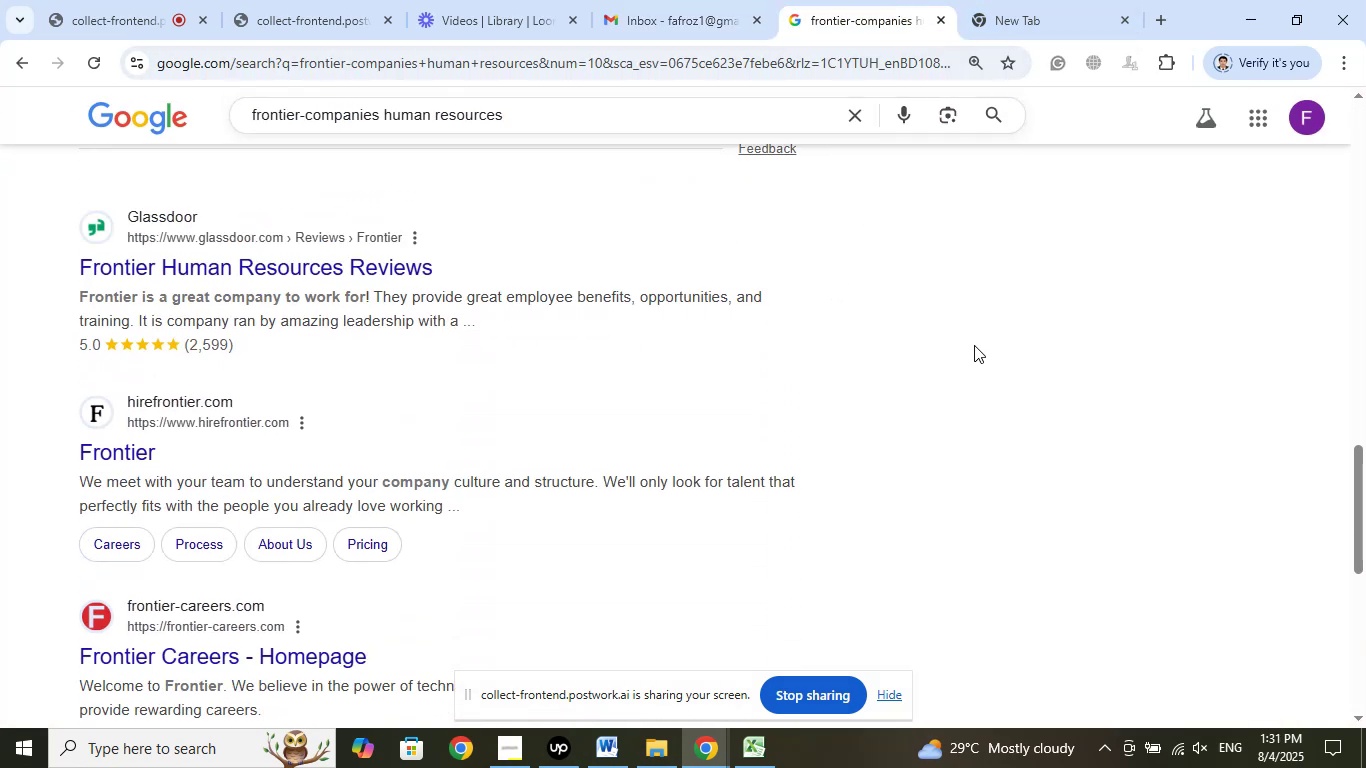 
scroll: coordinate [974, 345], scroll_direction: down, amount: 3.0
 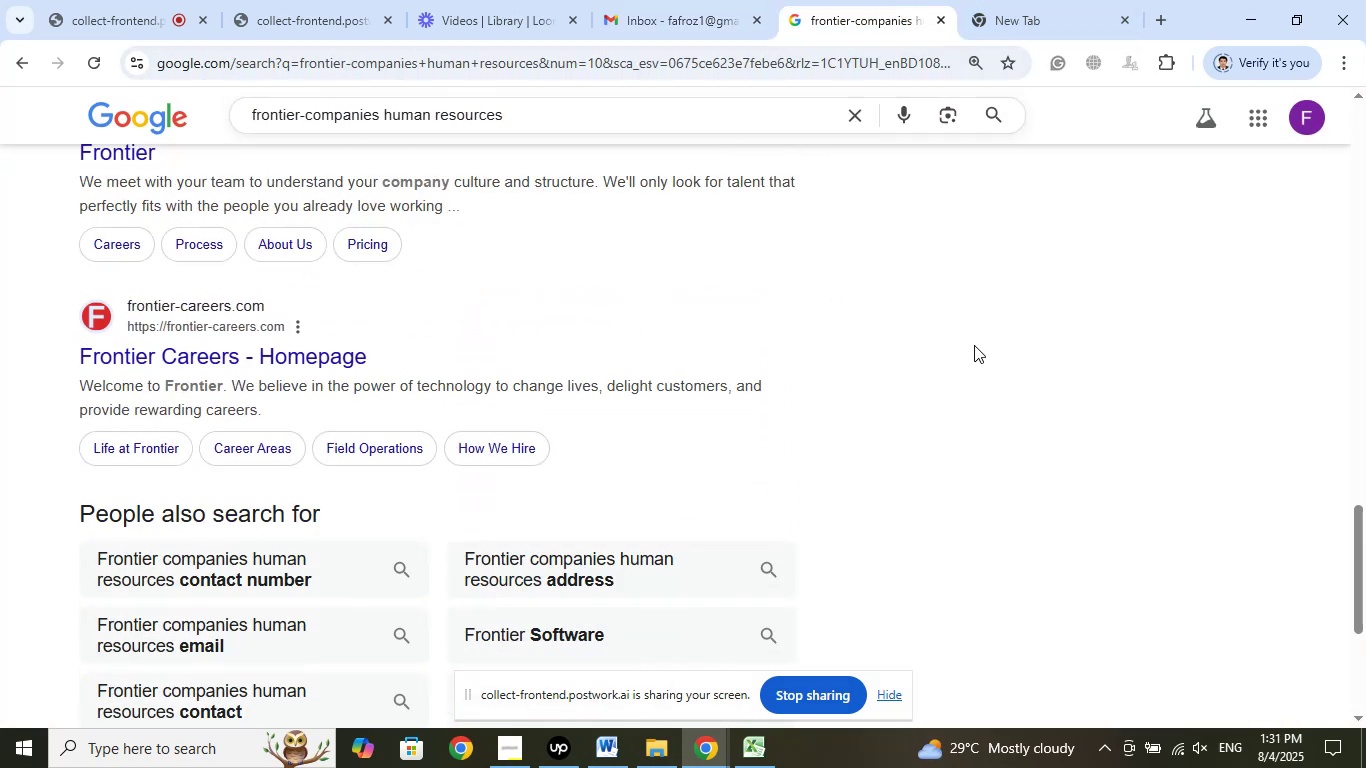 
scroll: coordinate [972, 335], scroll_direction: up, amount: 22.0
 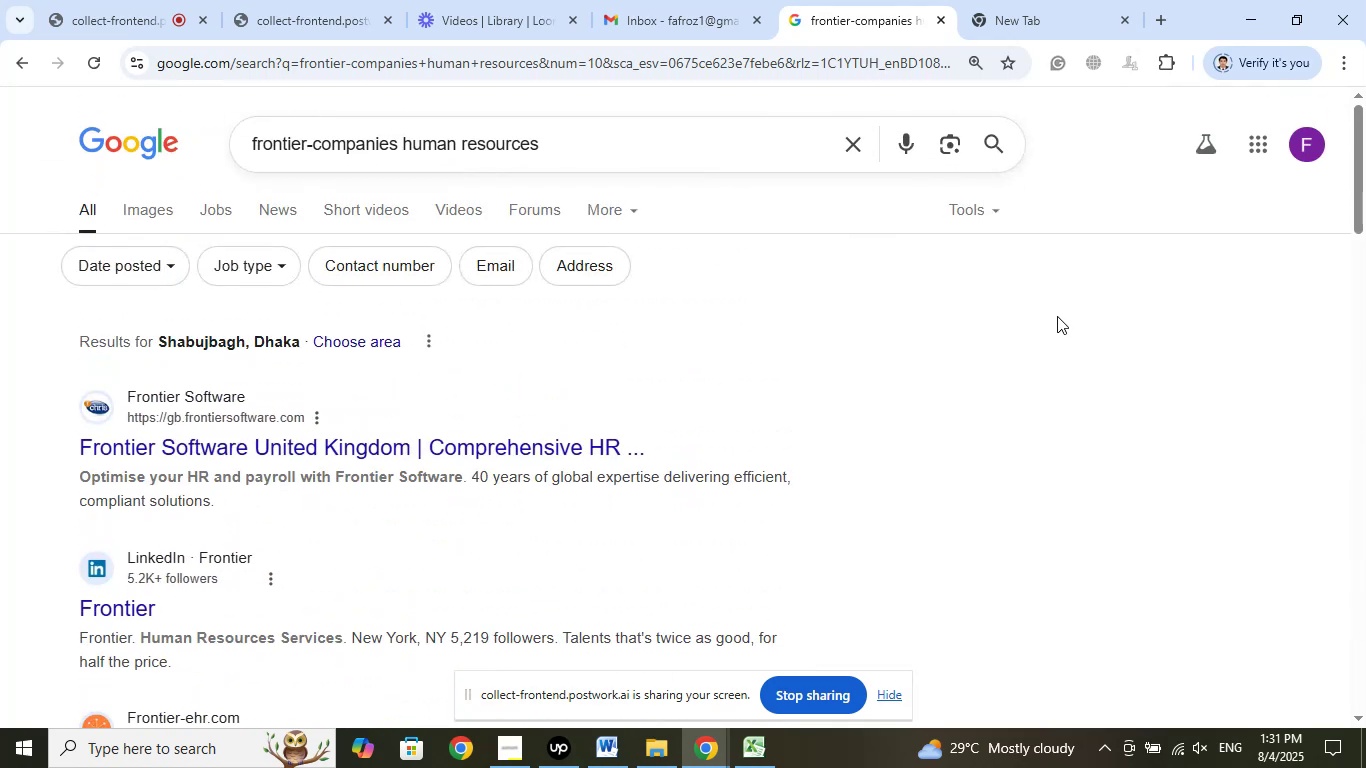 
left_click([1057, 316])
 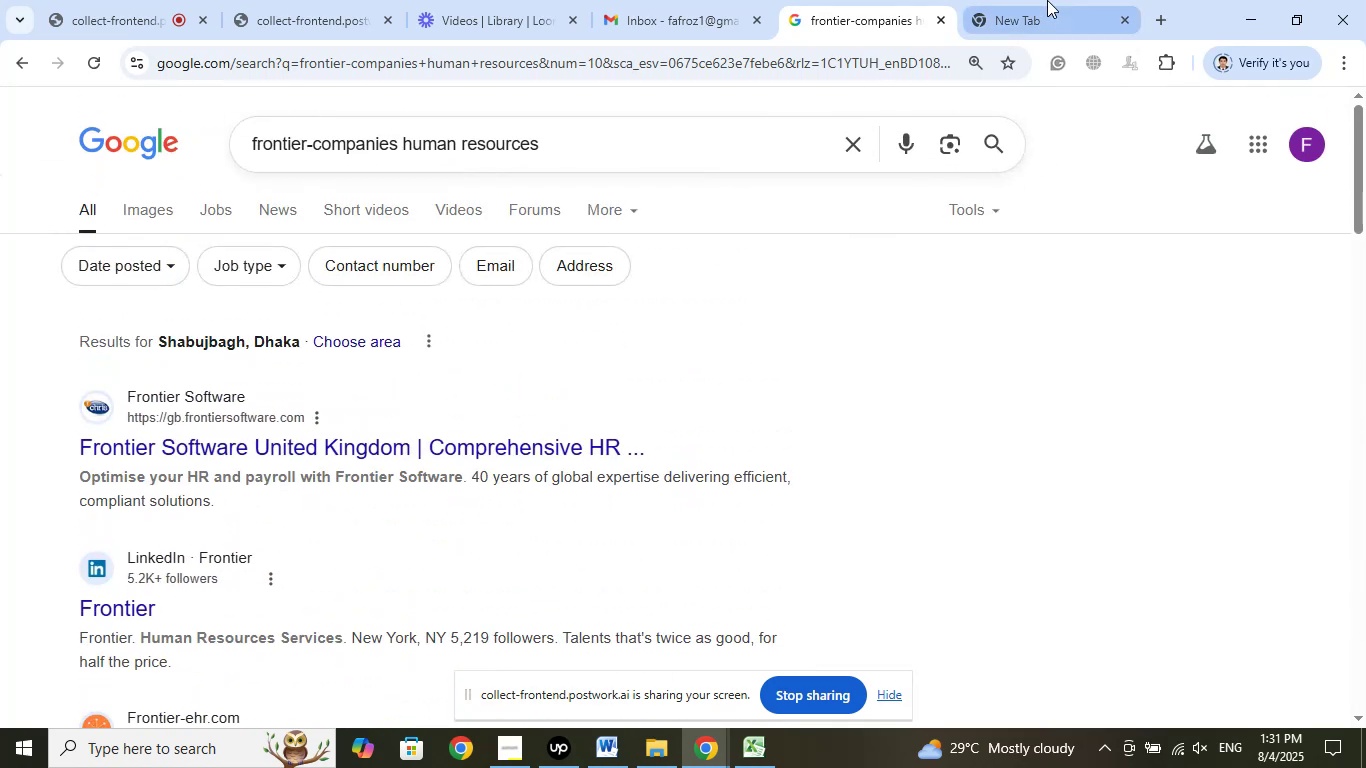 
left_click([1047, 0])
 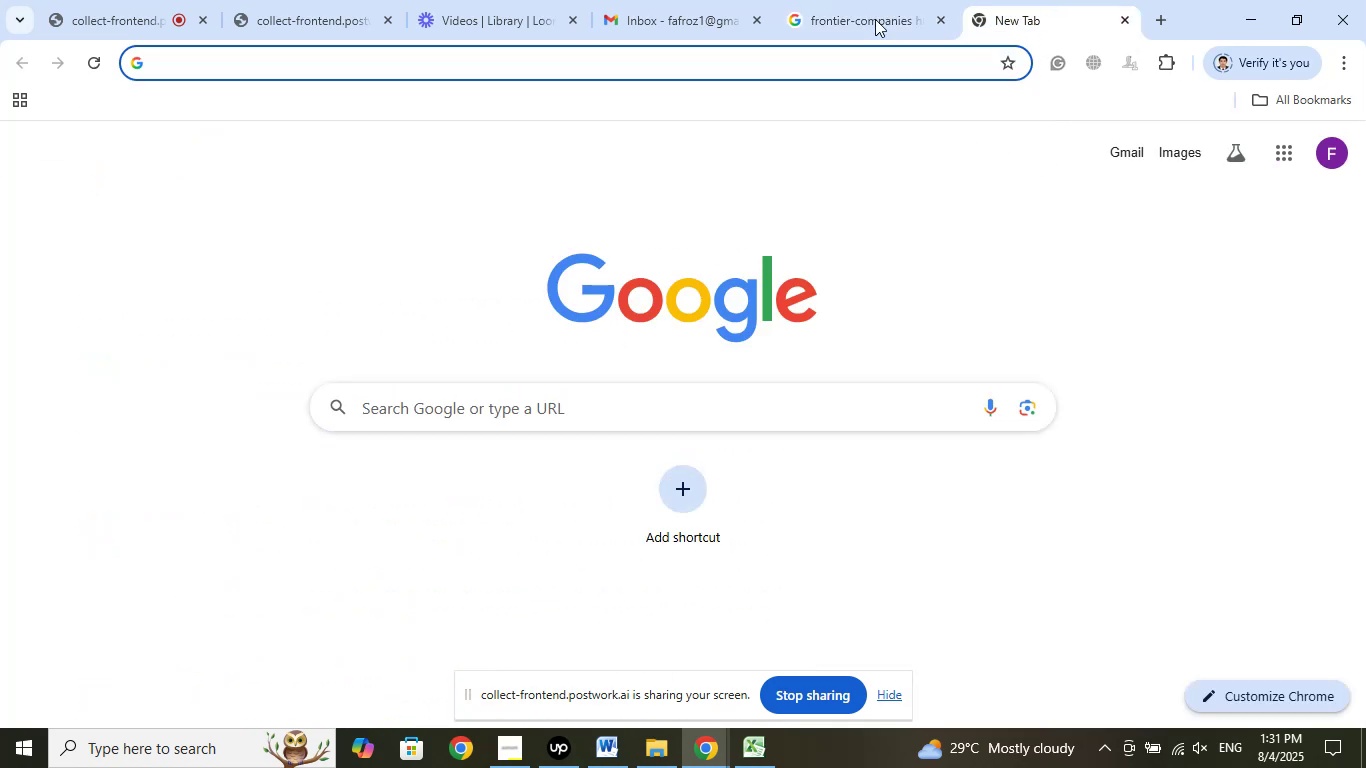 
left_click([853, 8])
 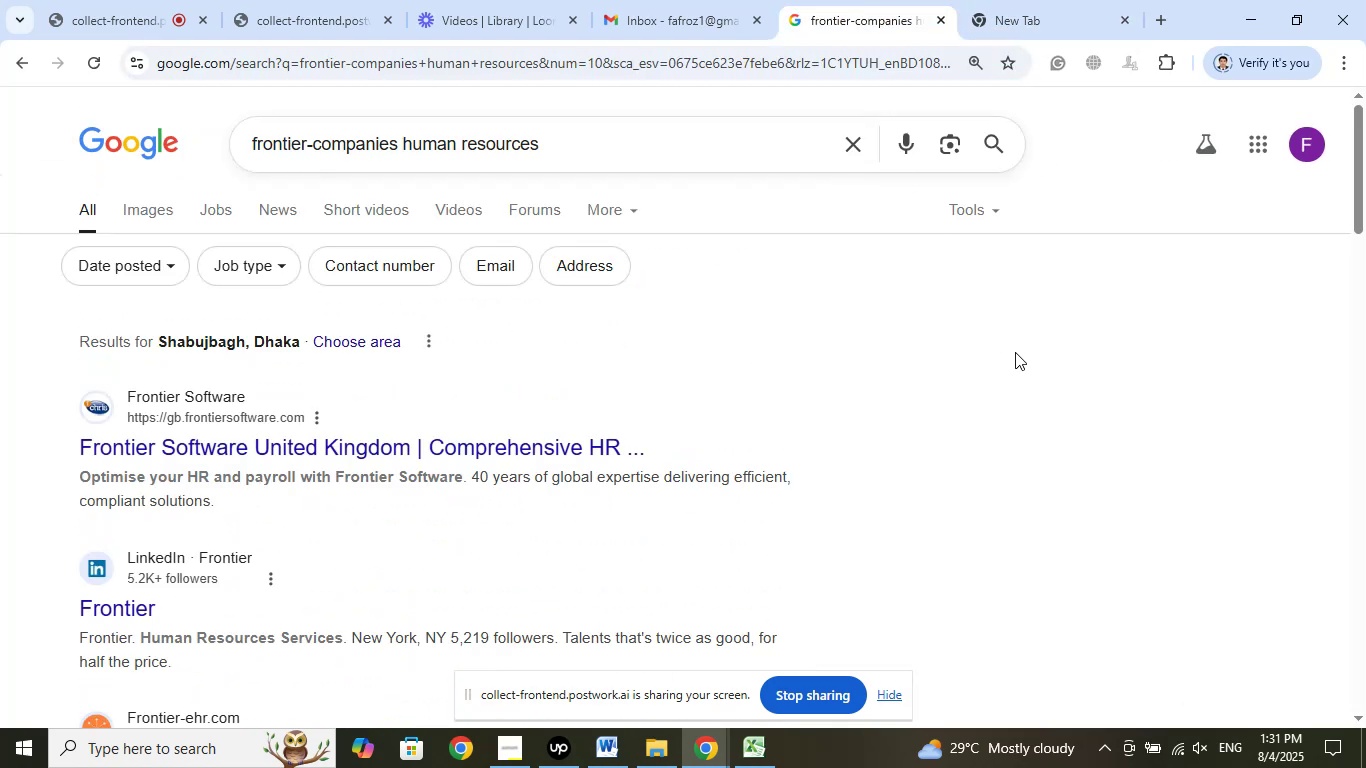 
left_click([1015, 352])
 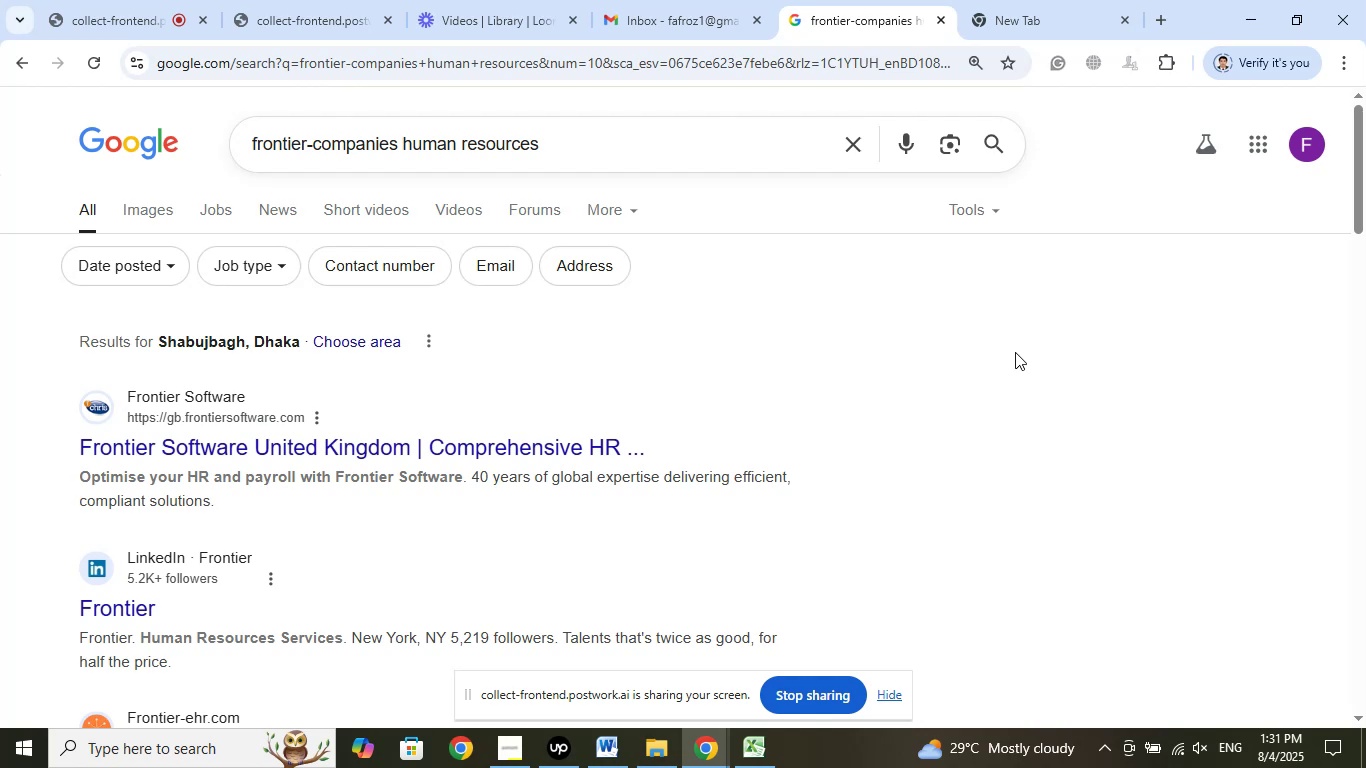 
wait(10.57)
 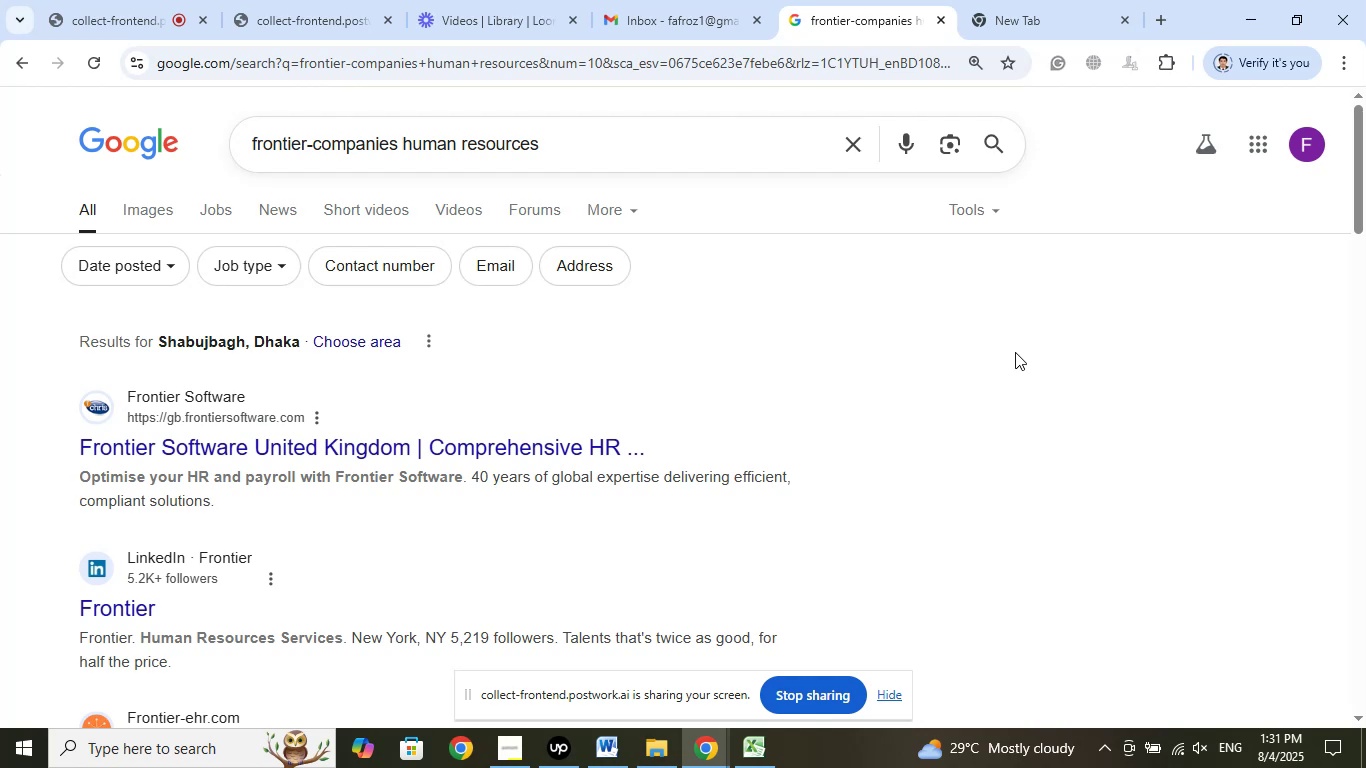 
left_click([1016, 16])
 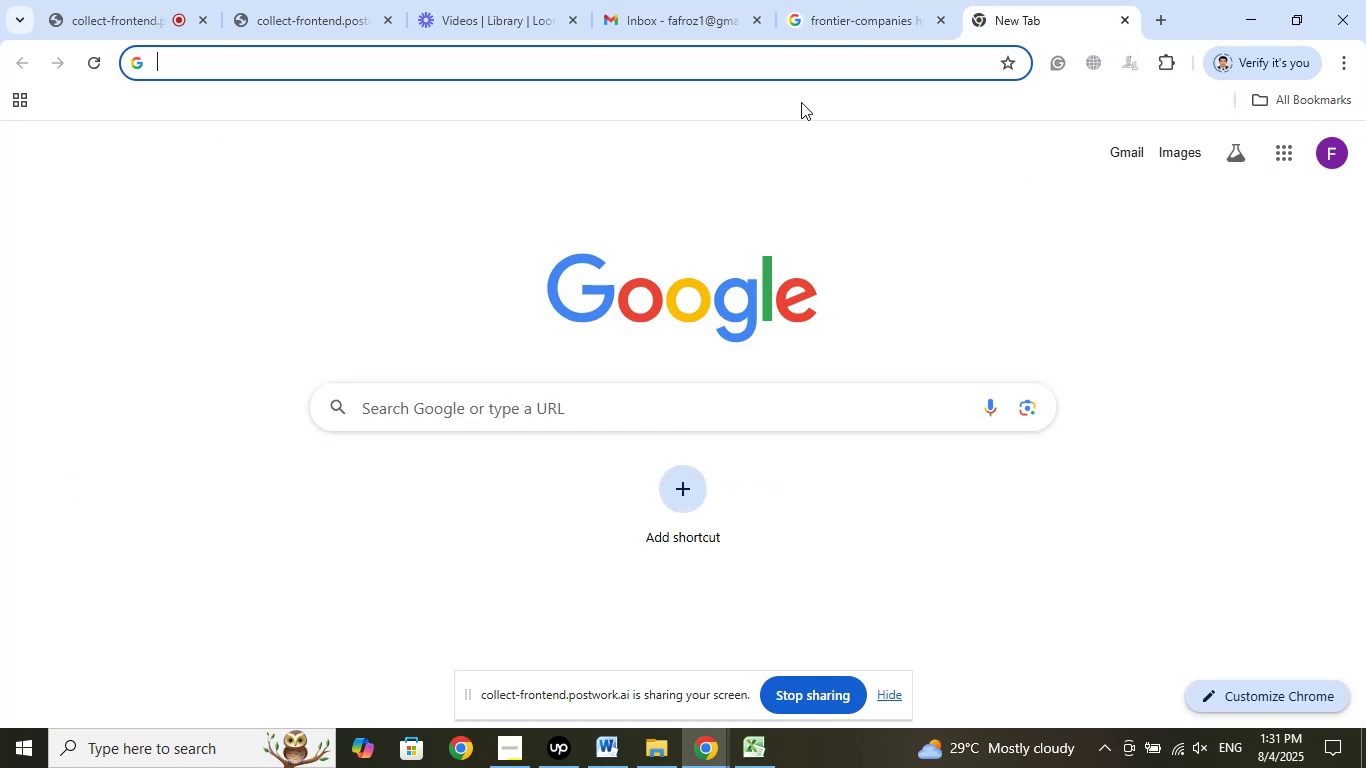 
left_click([827, 24])
 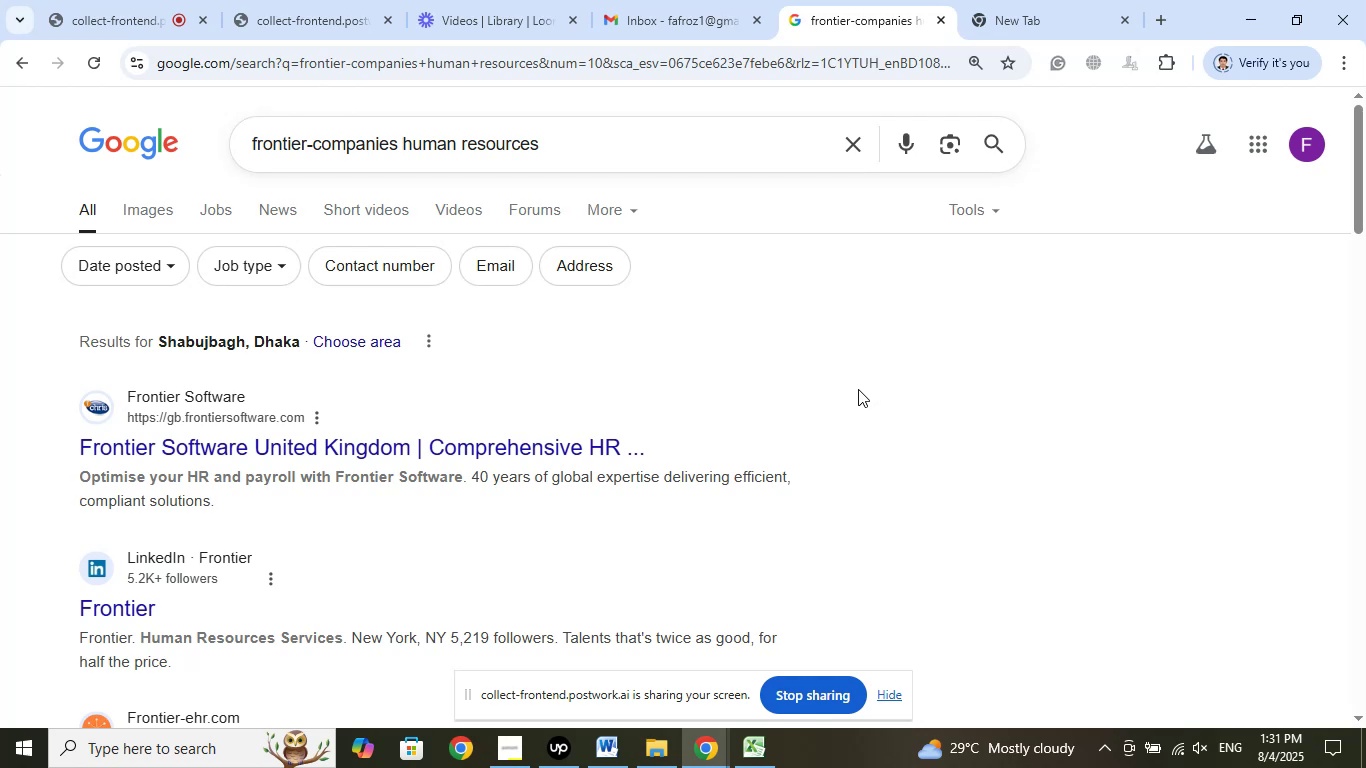 
wait(13.97)
 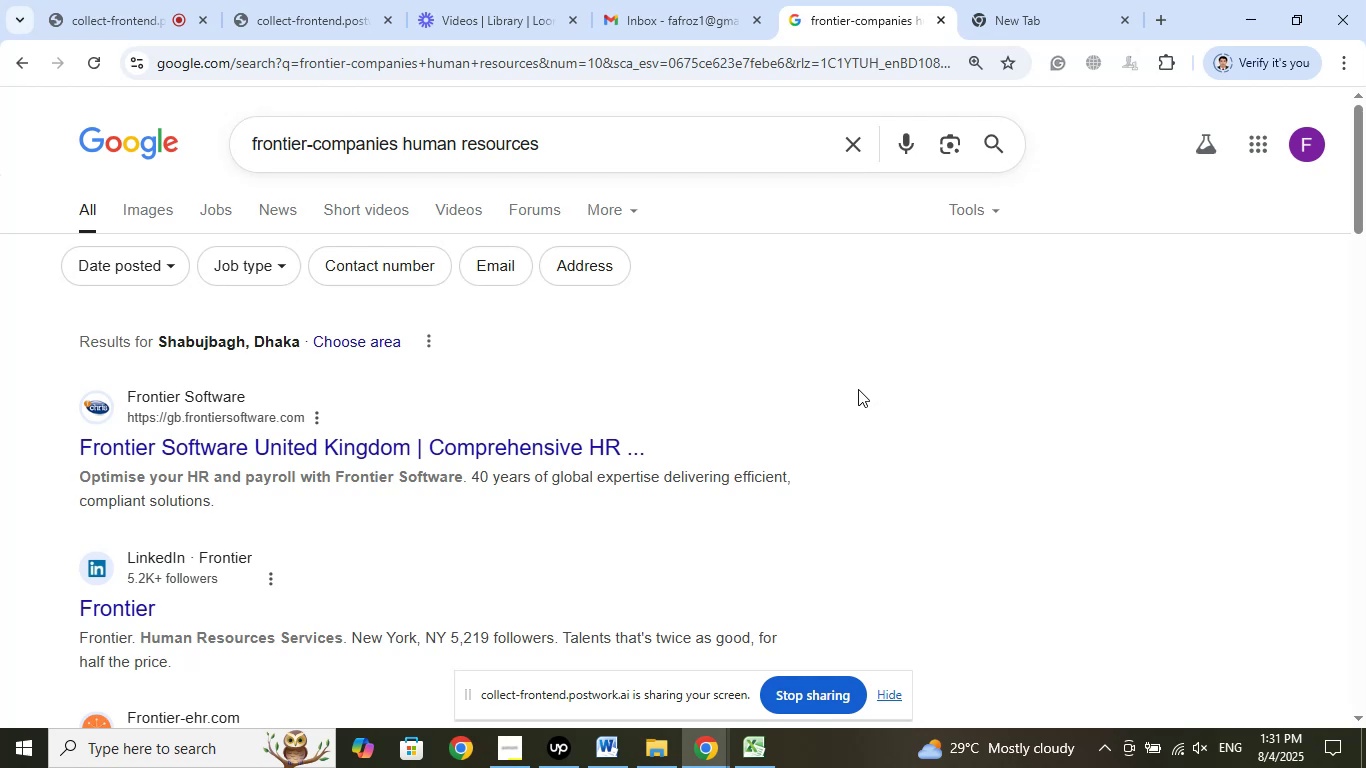 
scroll: coordinate [896, 449], scroll_direction: down, amount: 2.0
 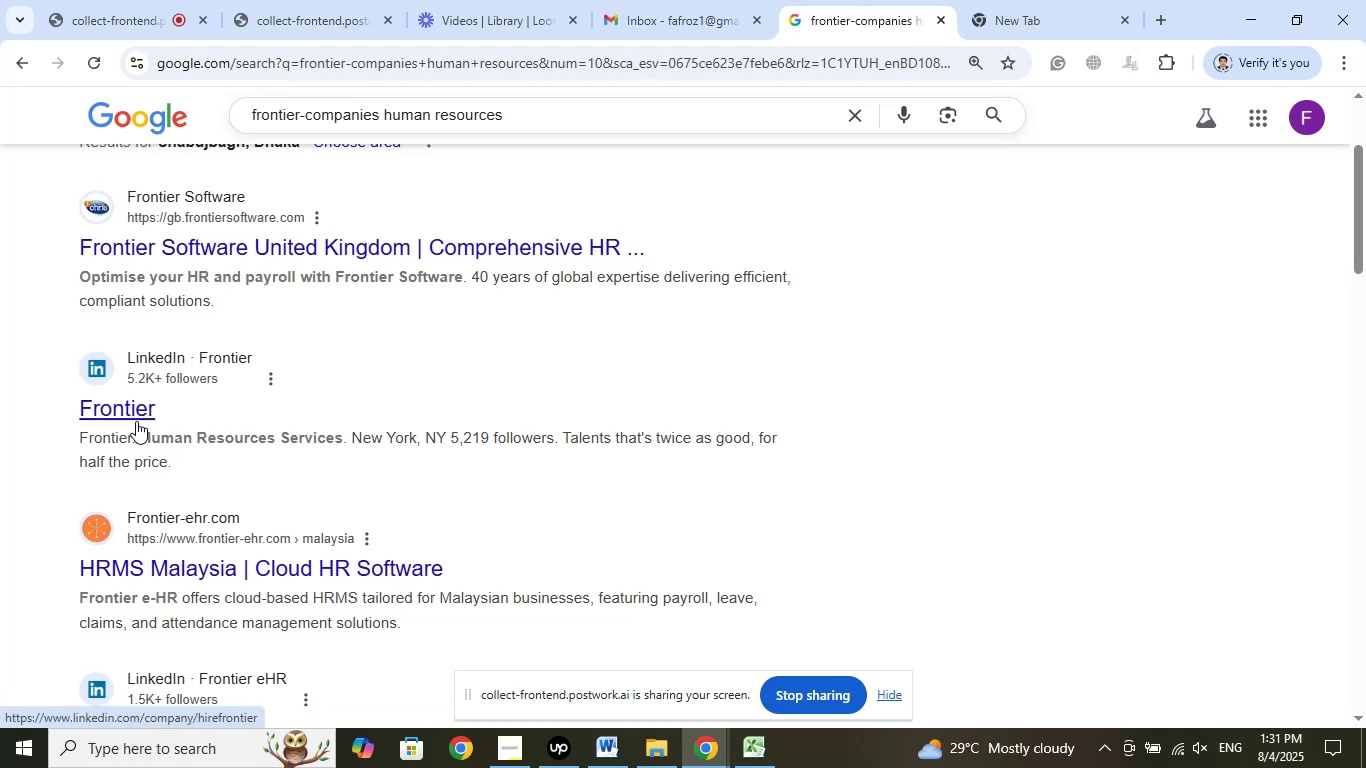 
wait(14.87)
 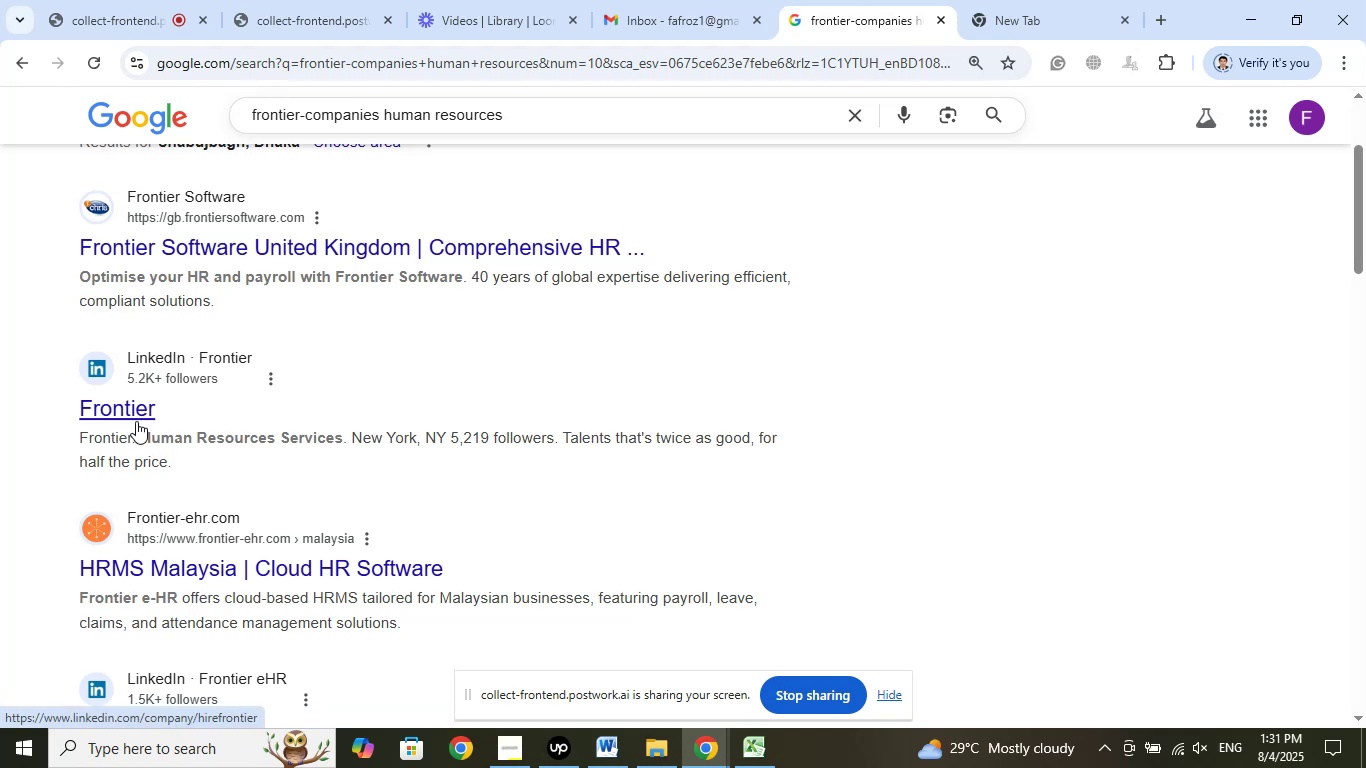 
scroll: coordinate [797, 452], scroll_direction: up, amount: 5.0
 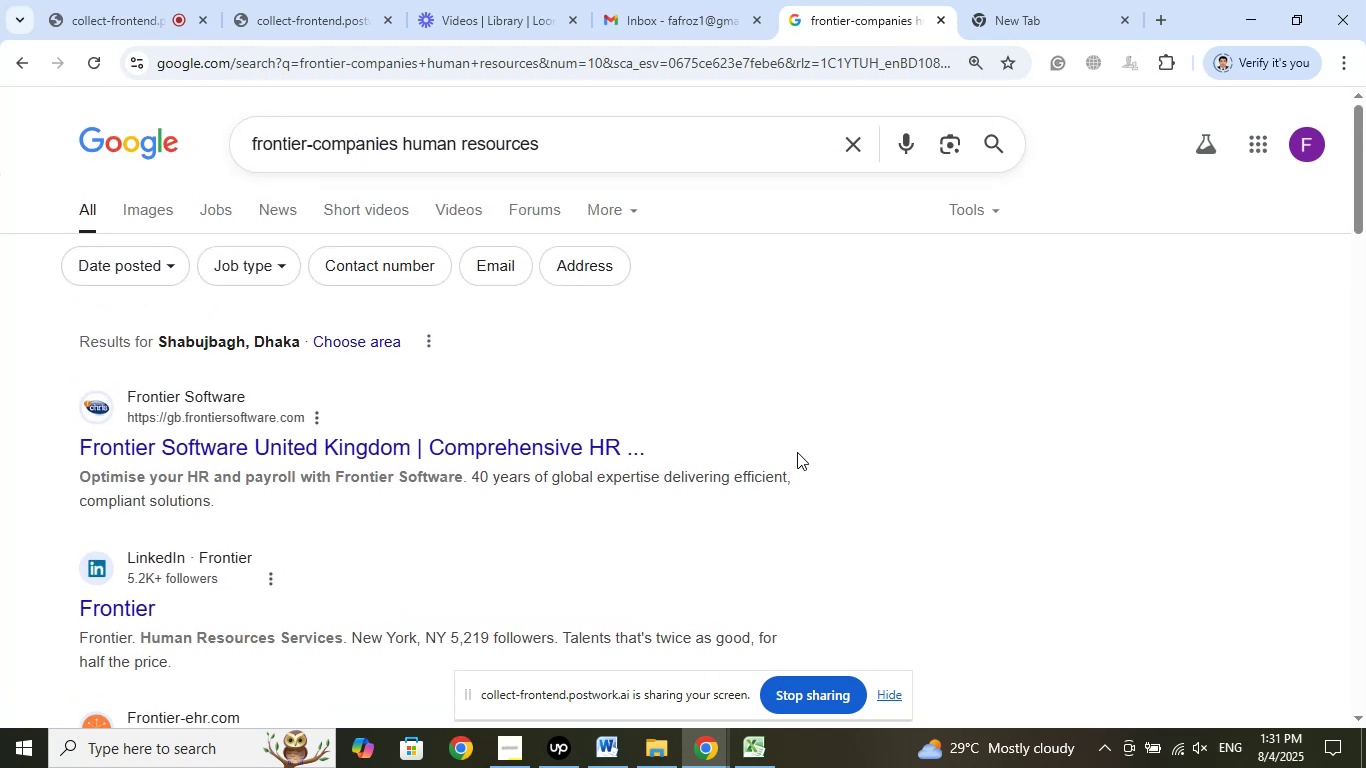 
scroll: coordinate [797, 452], scroll_direction: down, amount: 5.0
 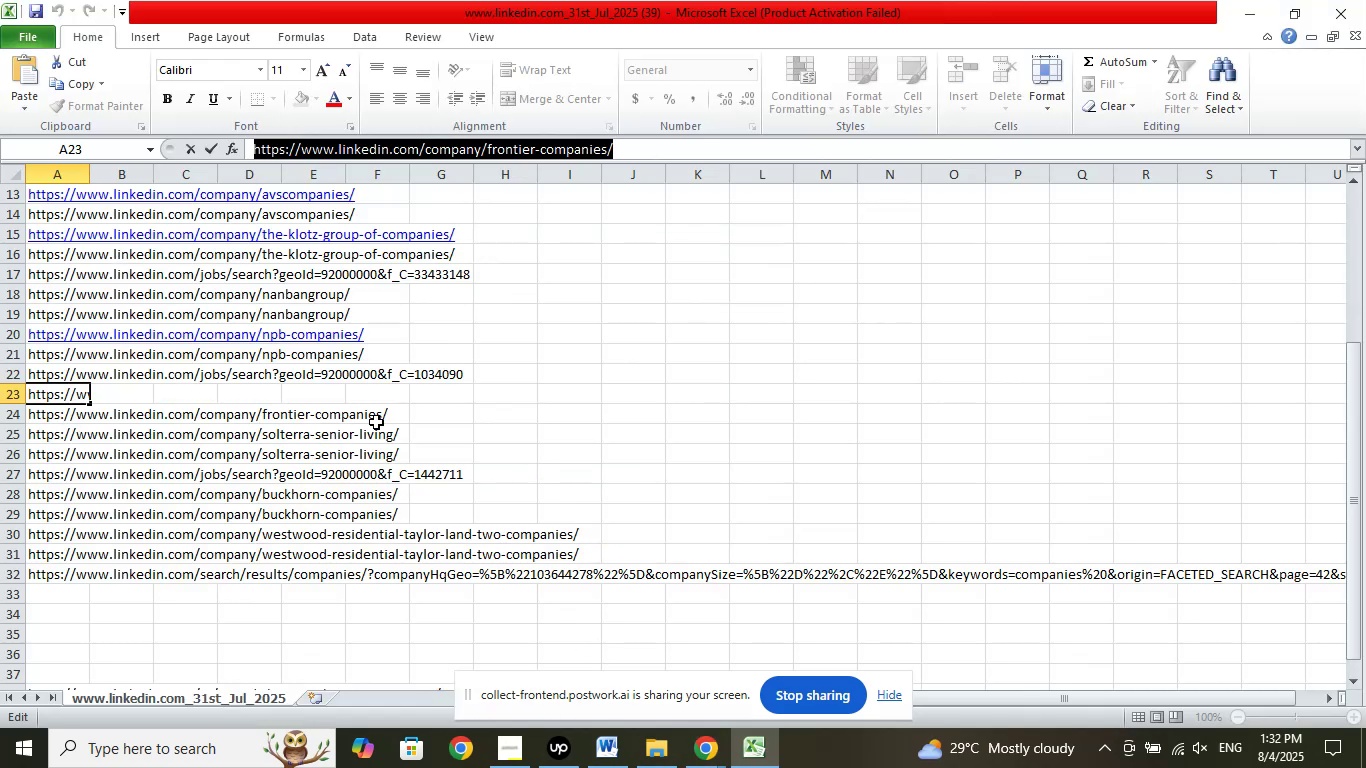 
mouse_move([77, 403])
 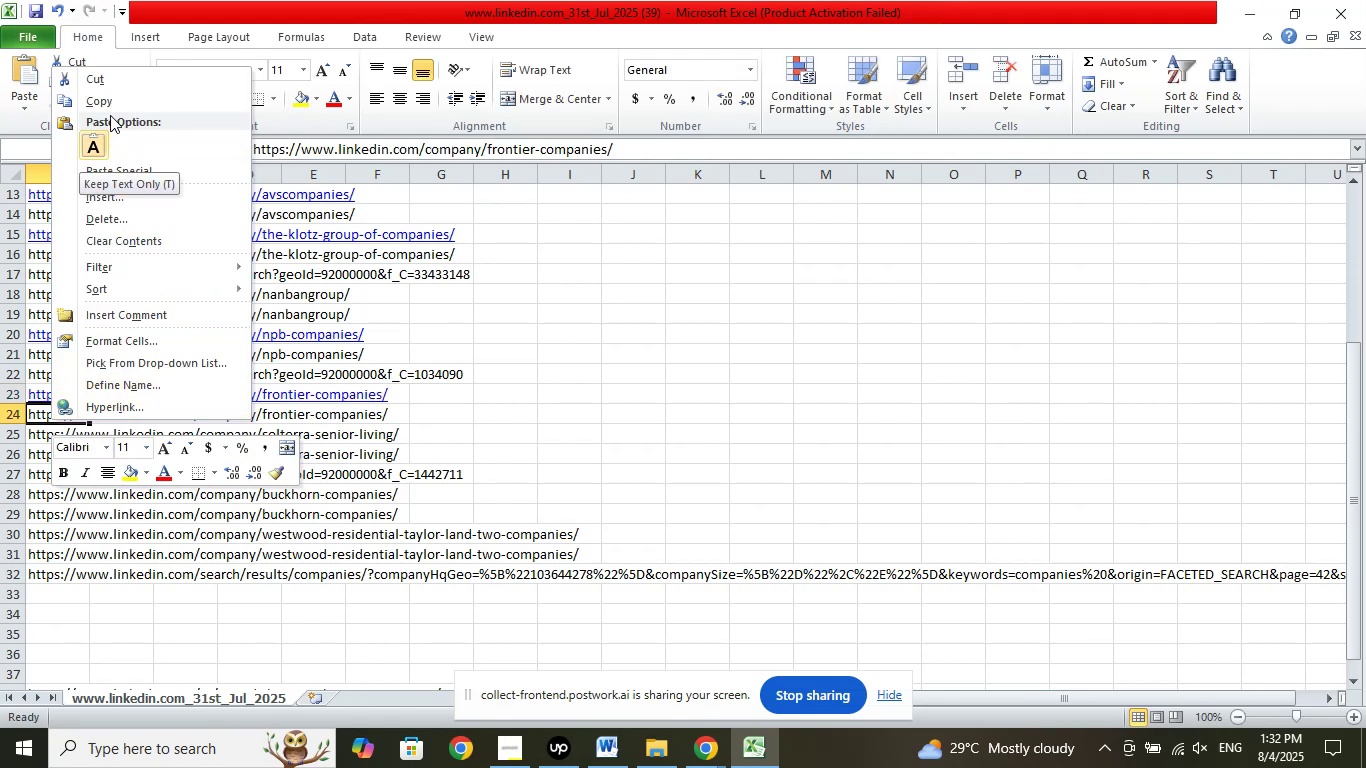 
left_click([115, 102])
 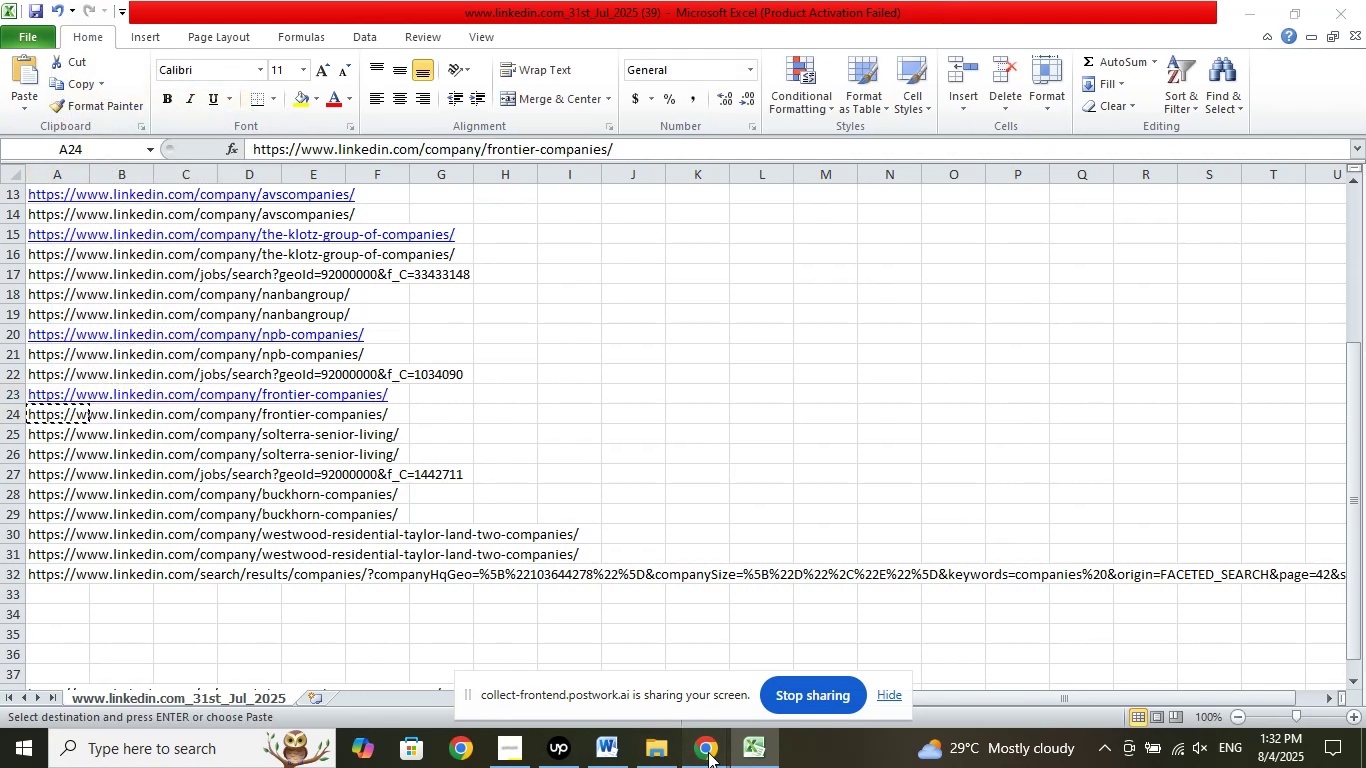 
left_click([577, 668])
 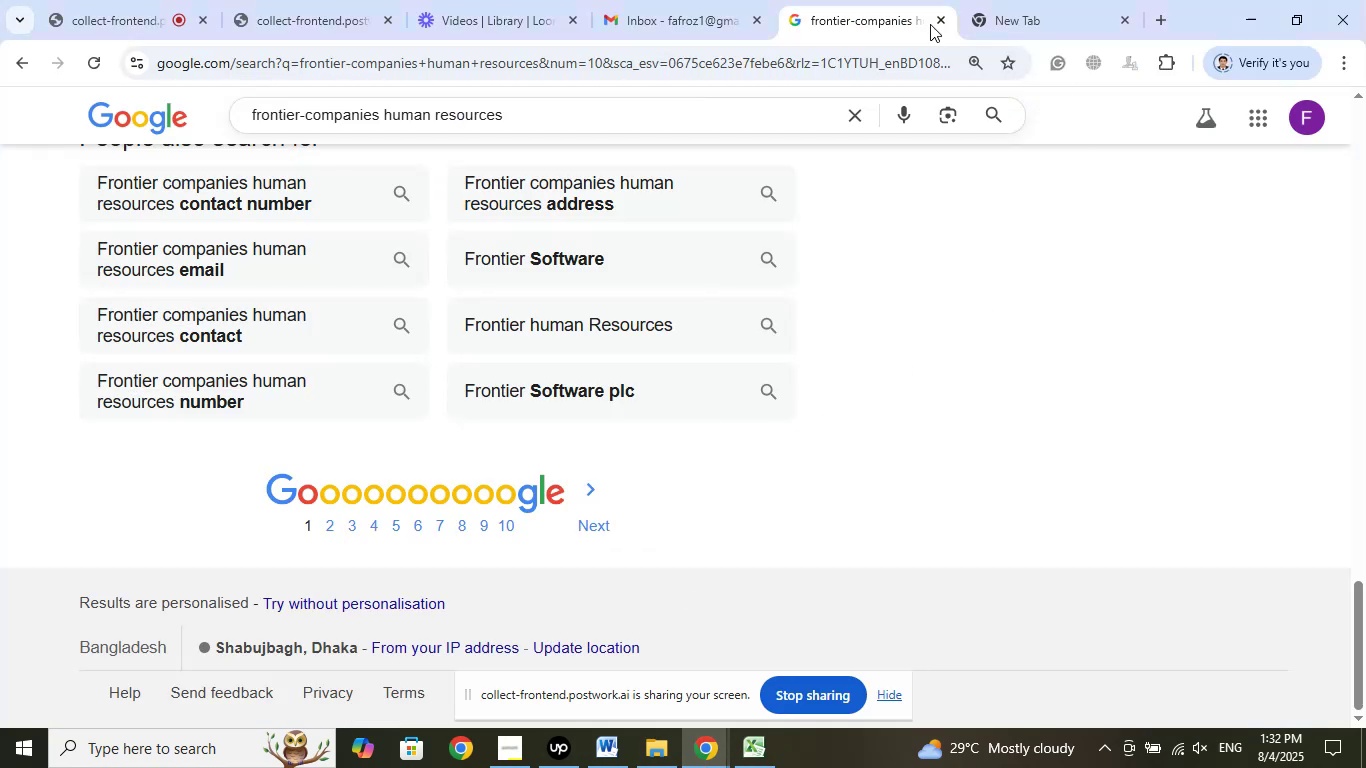 
left_click([1061, 9])
 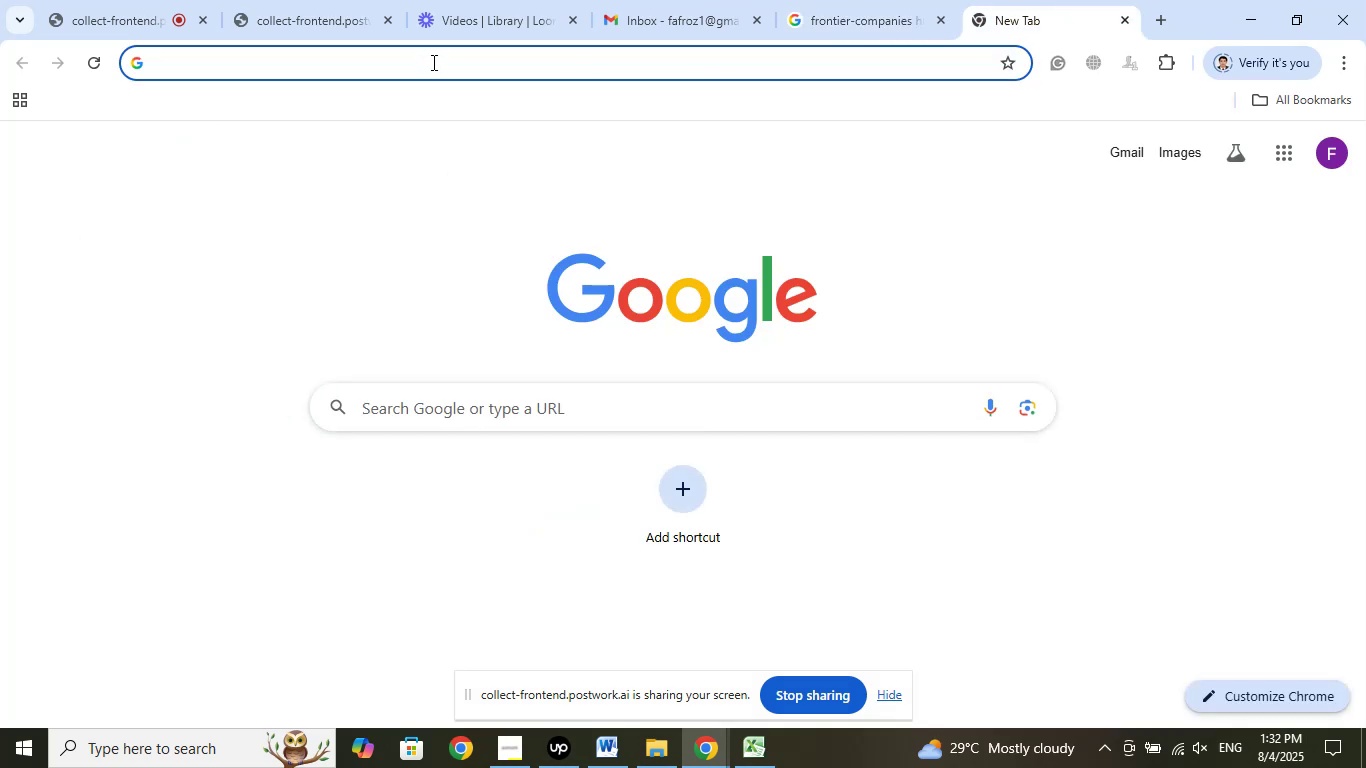 
right_click([432, 62])
 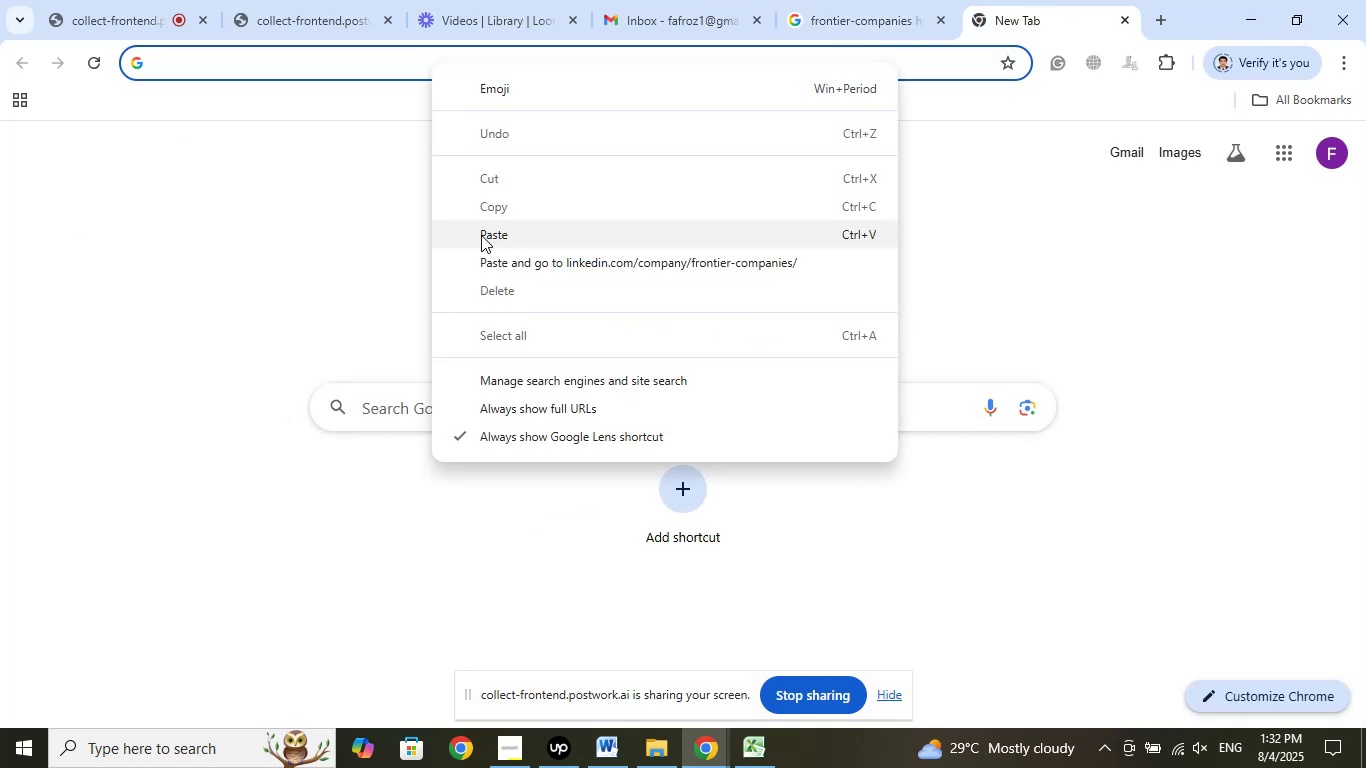 
left_click([483, 236])
 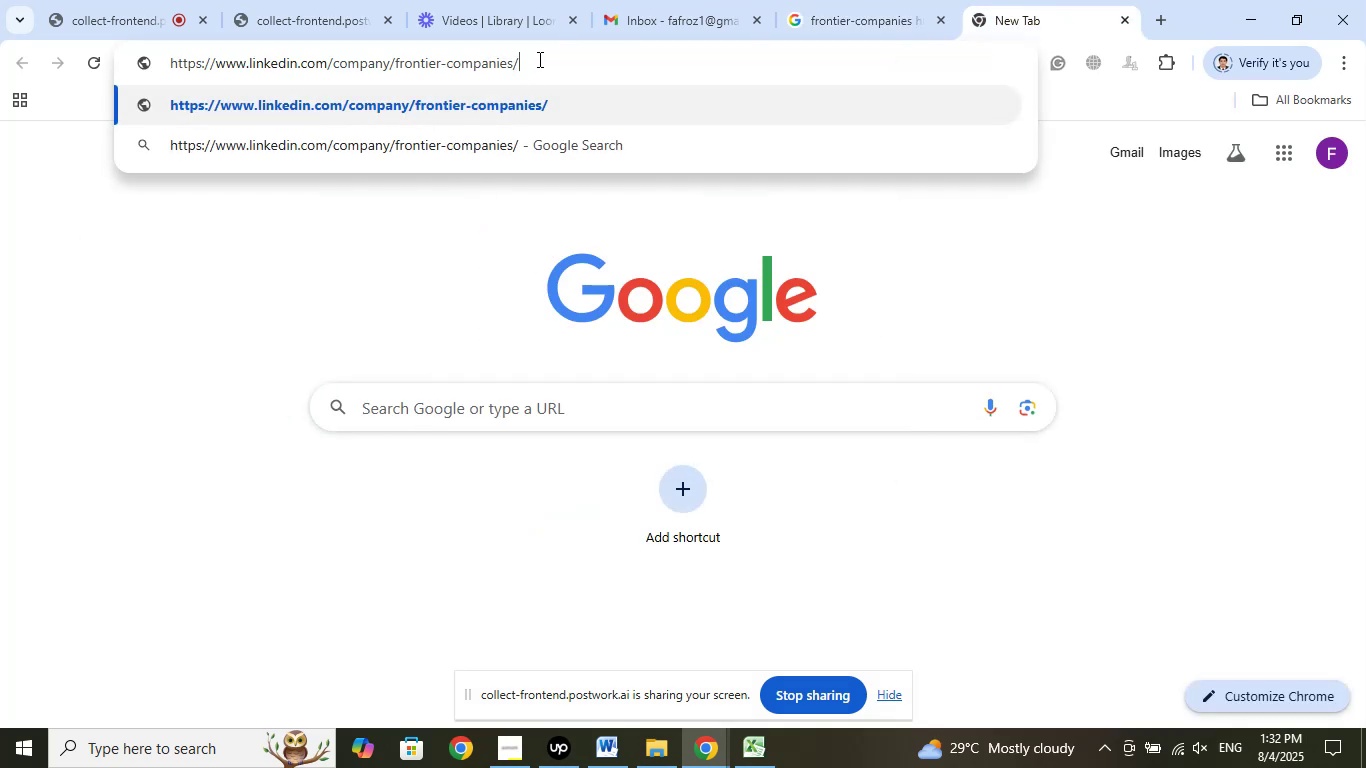 
key(Backspace)
 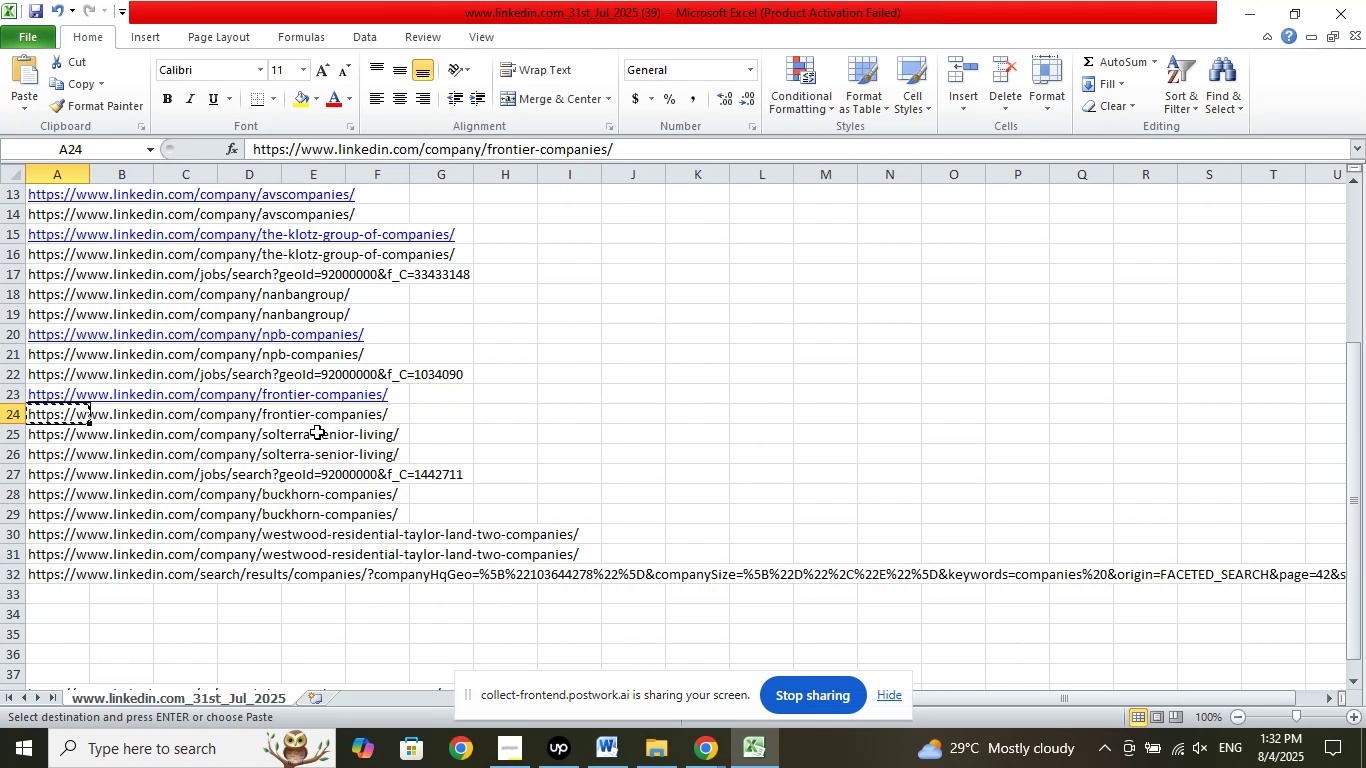 
wait(7.74)
 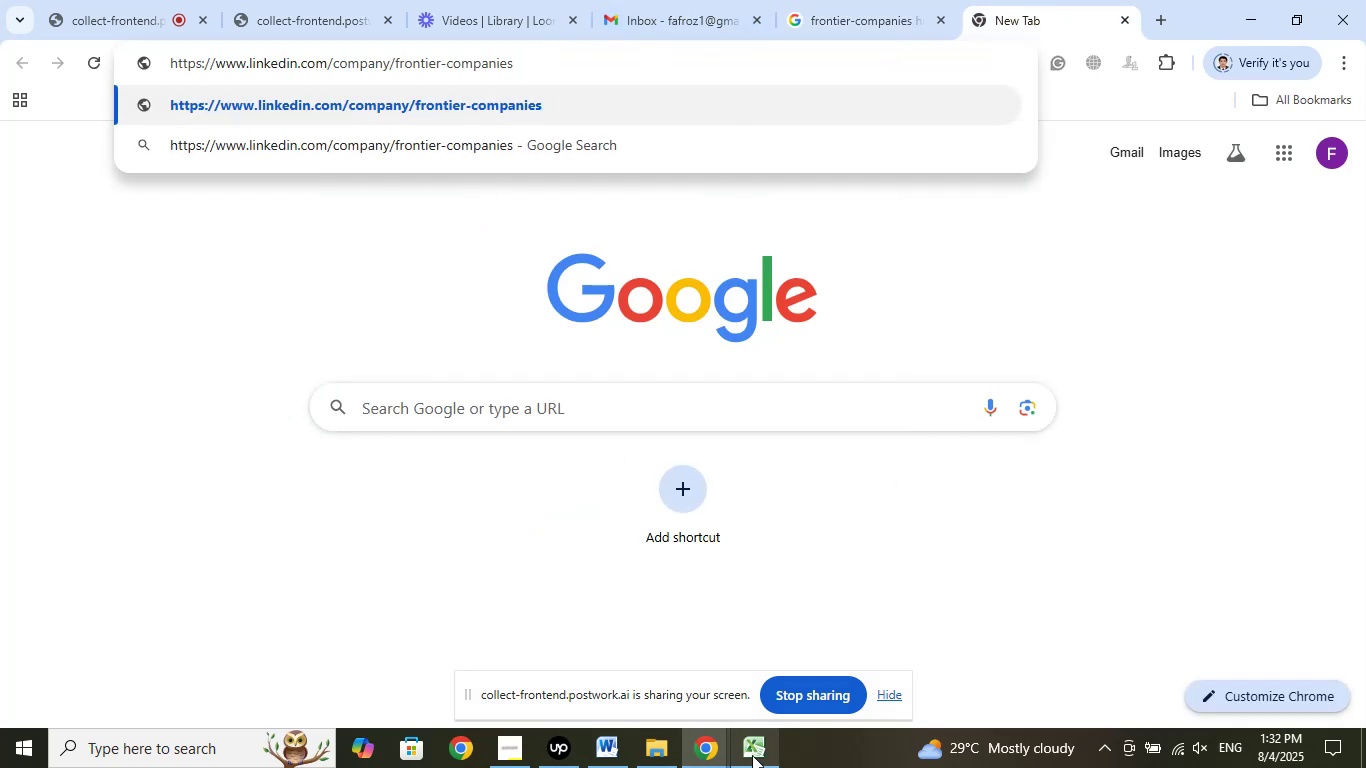 
scroll: coordinate [635, 476], scroll_direction: down, amount: 2.0
 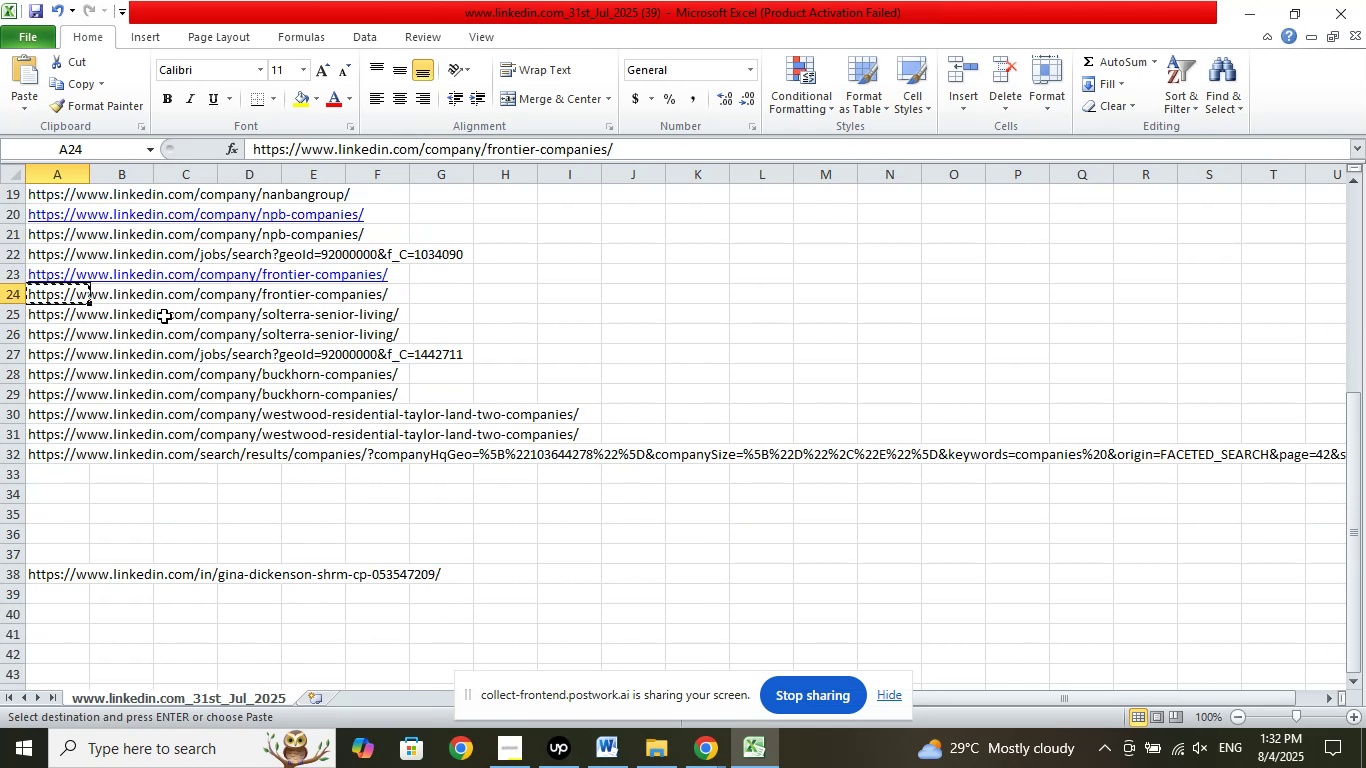 
right_click([40, 314])
 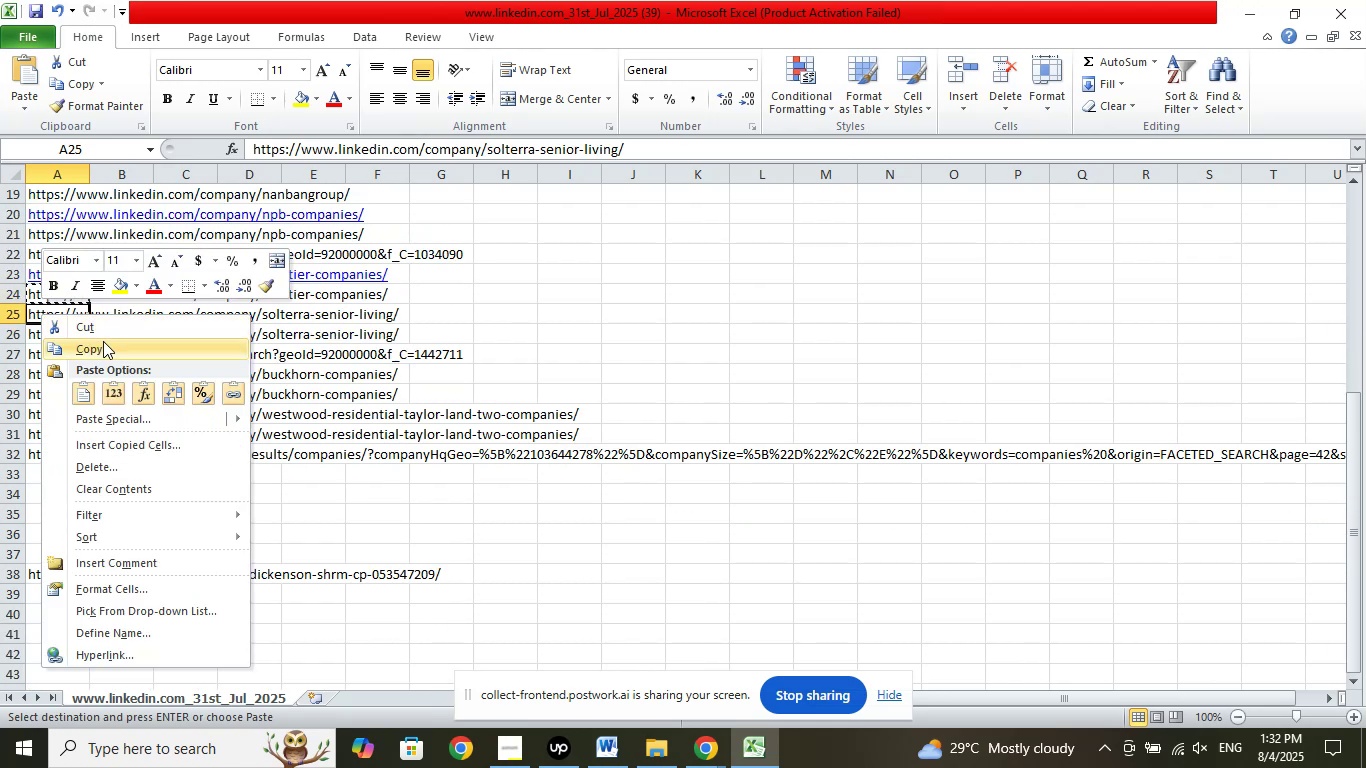 
left_click([102, 344])
 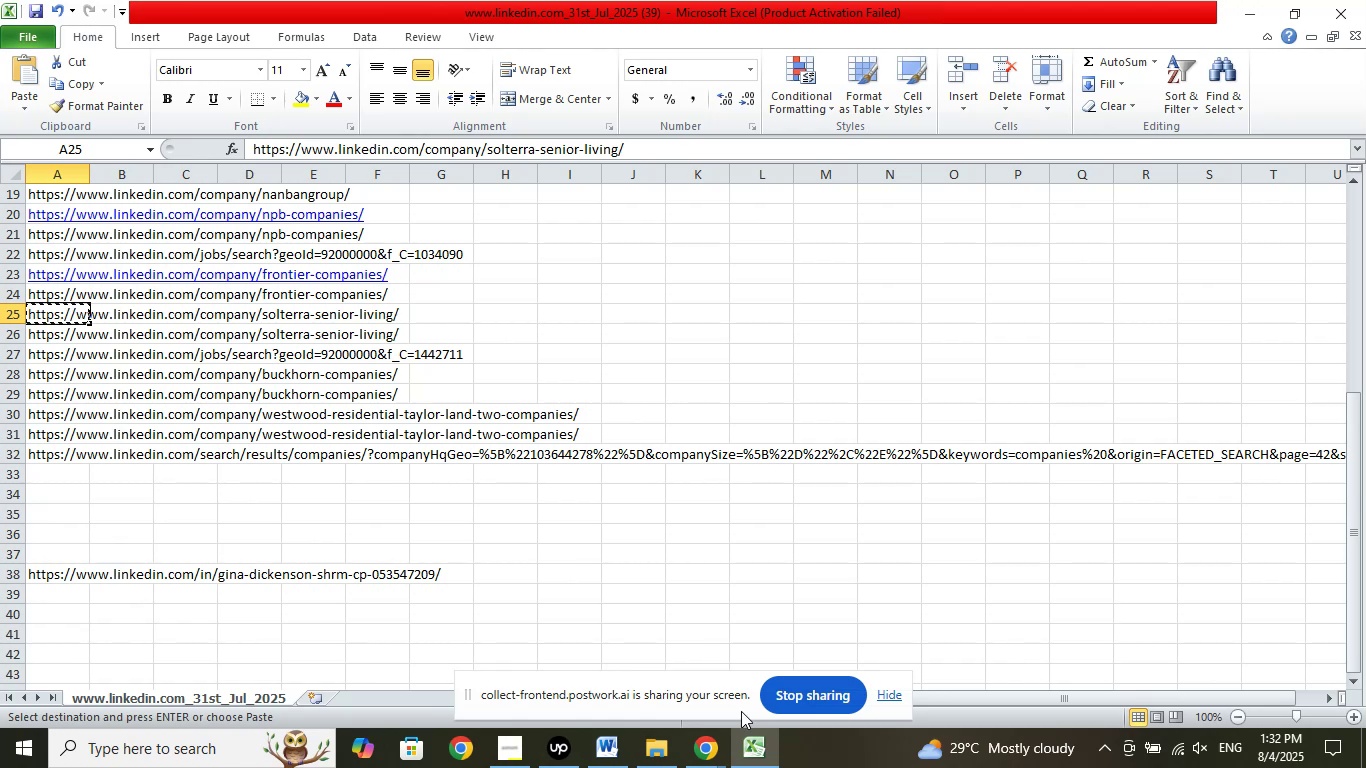 
left_click([692, 749])
 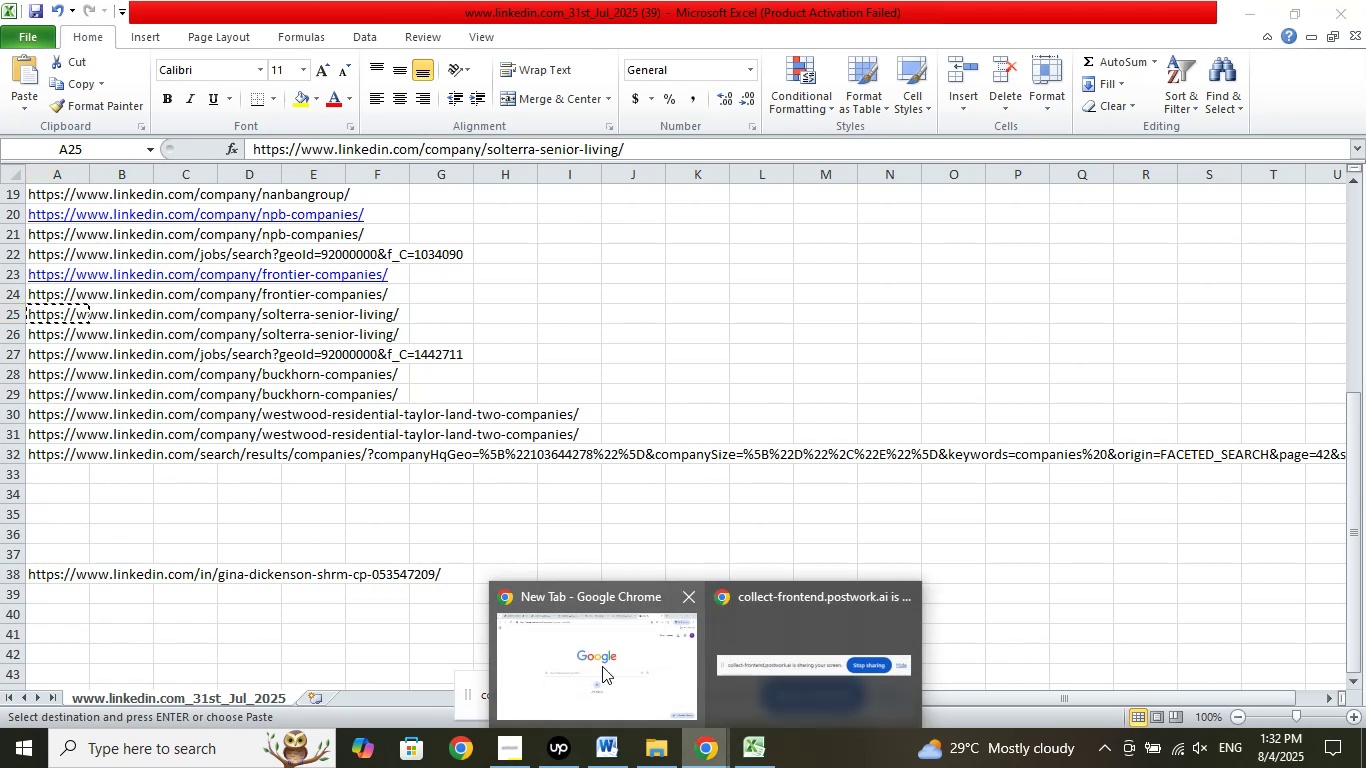 
left_click([602, 665])
 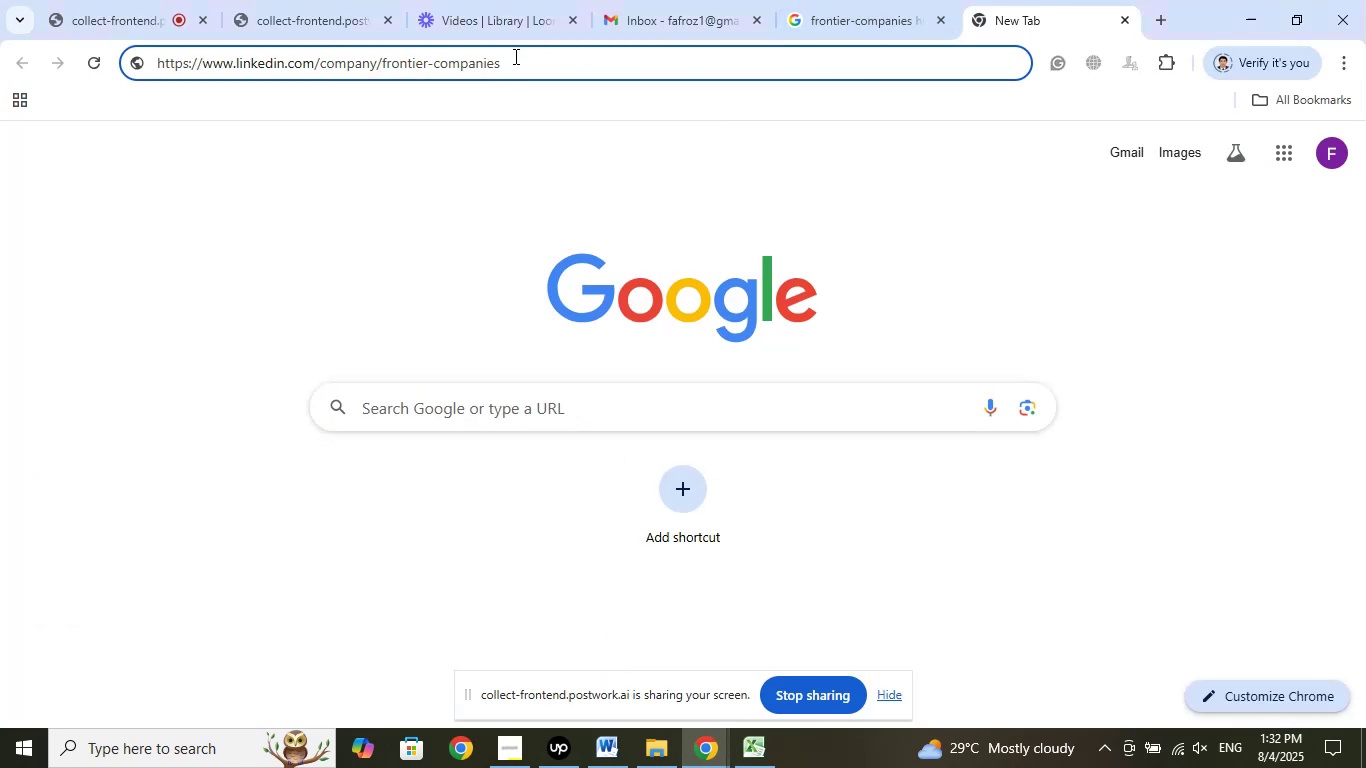 
wait(5.31)
 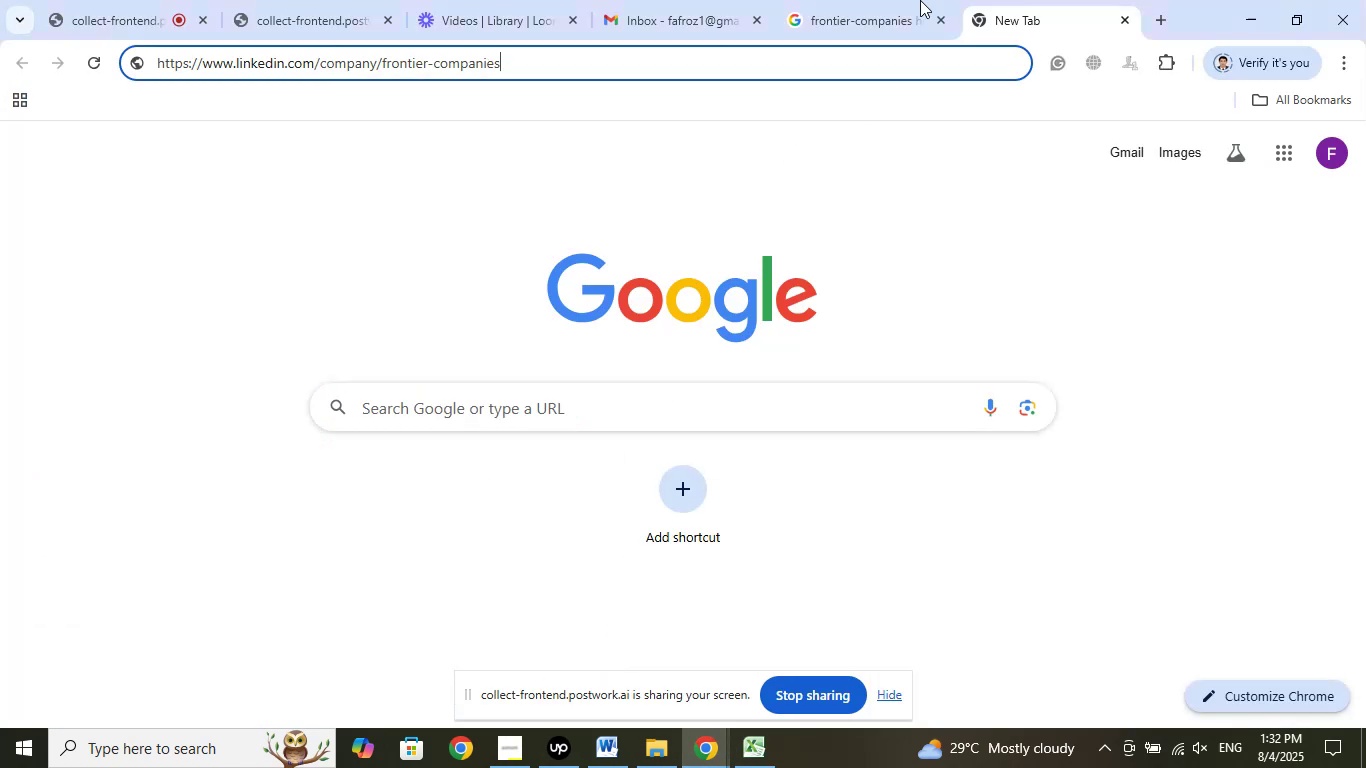 
right_click([209, 59])
 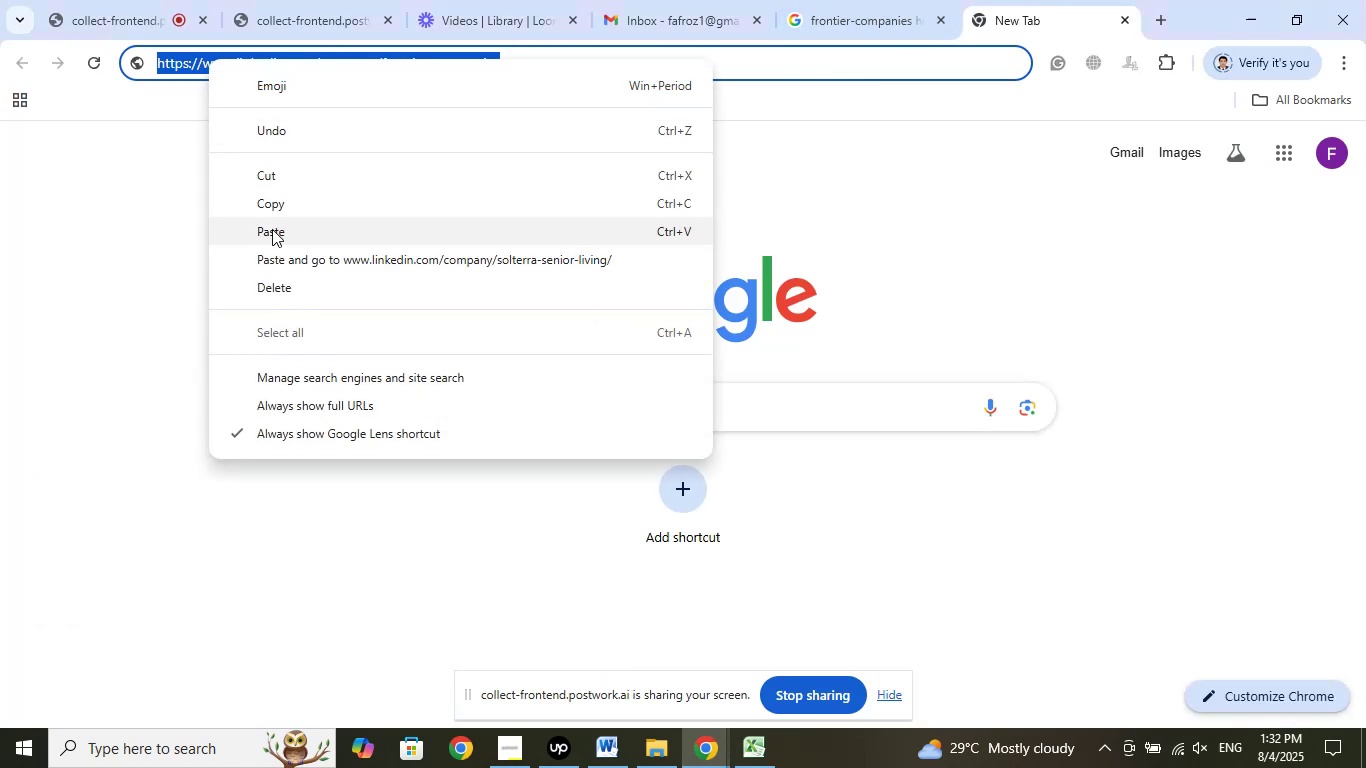 
left_click([272, 229])
 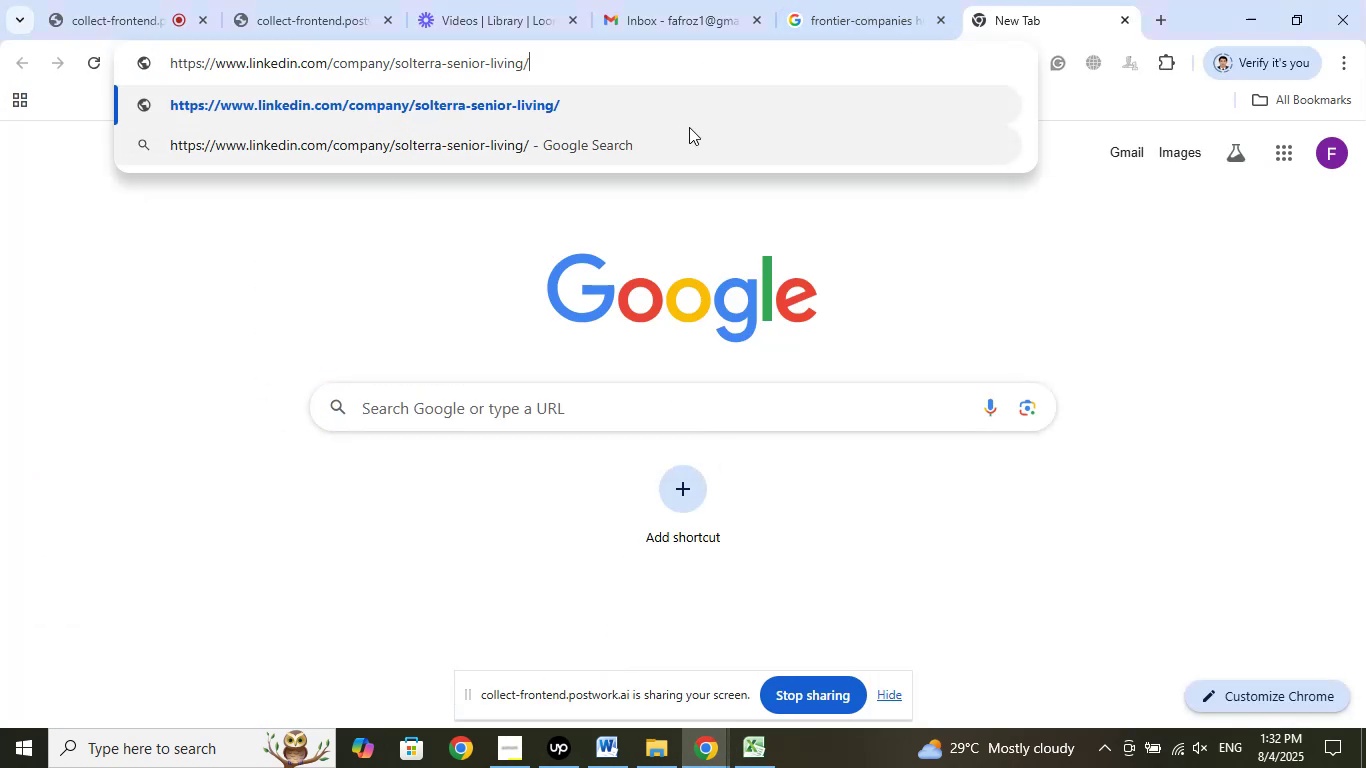 
key(Backspace)
 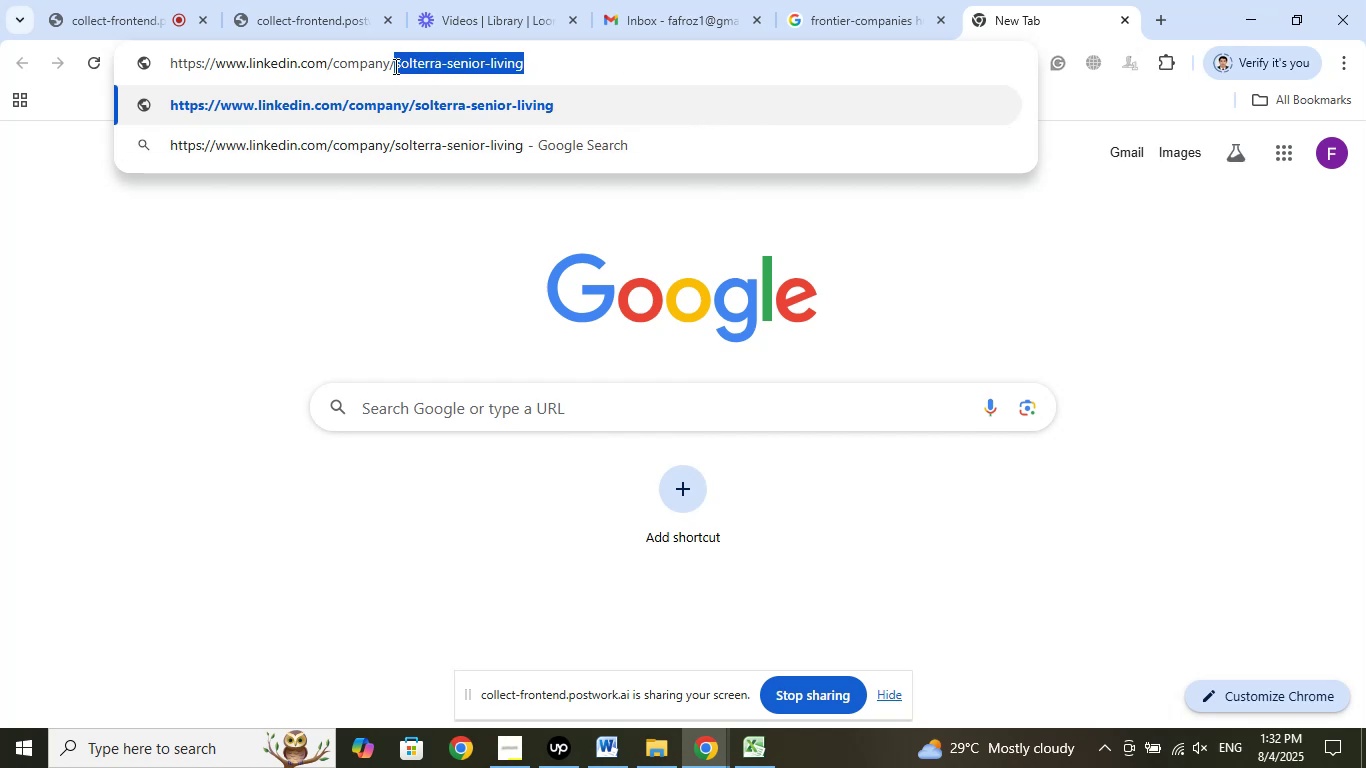 
right_click([451, 64])
 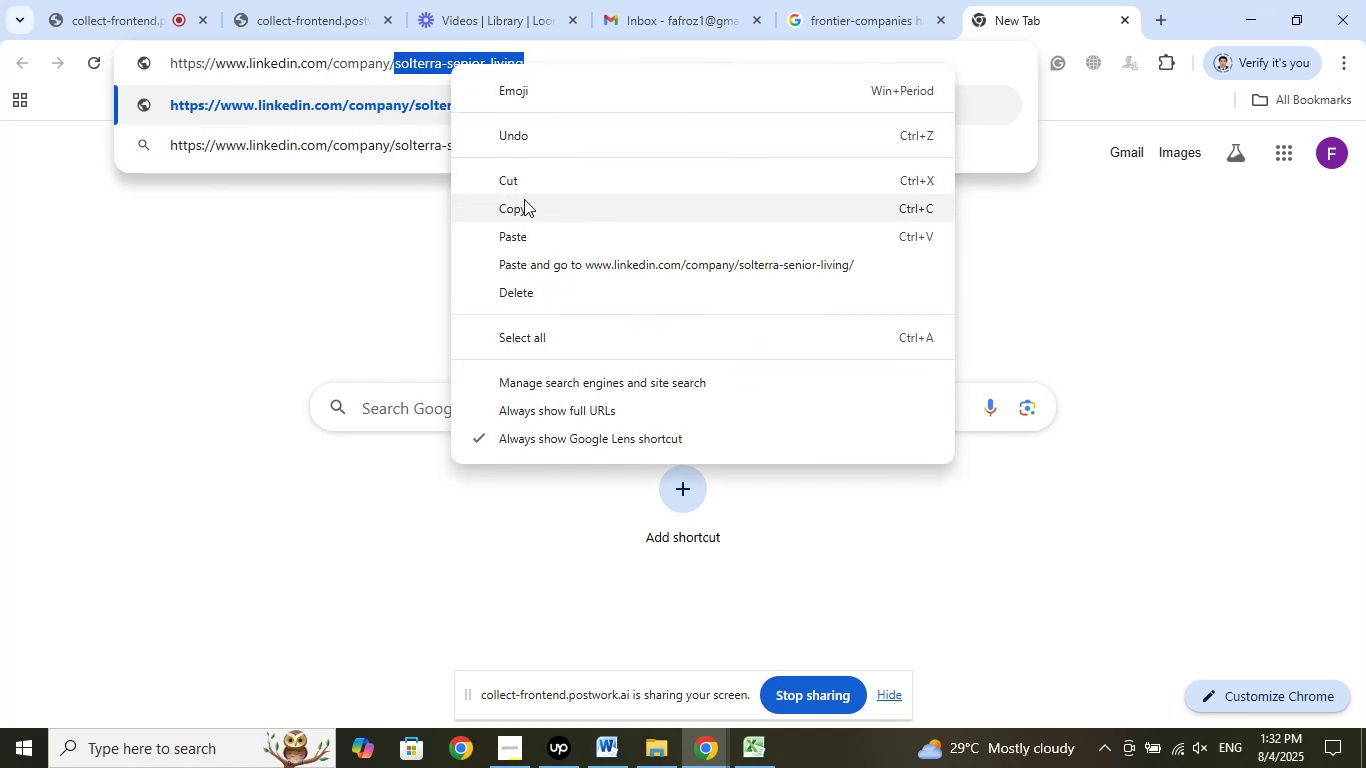 
left_click([523, 212])
 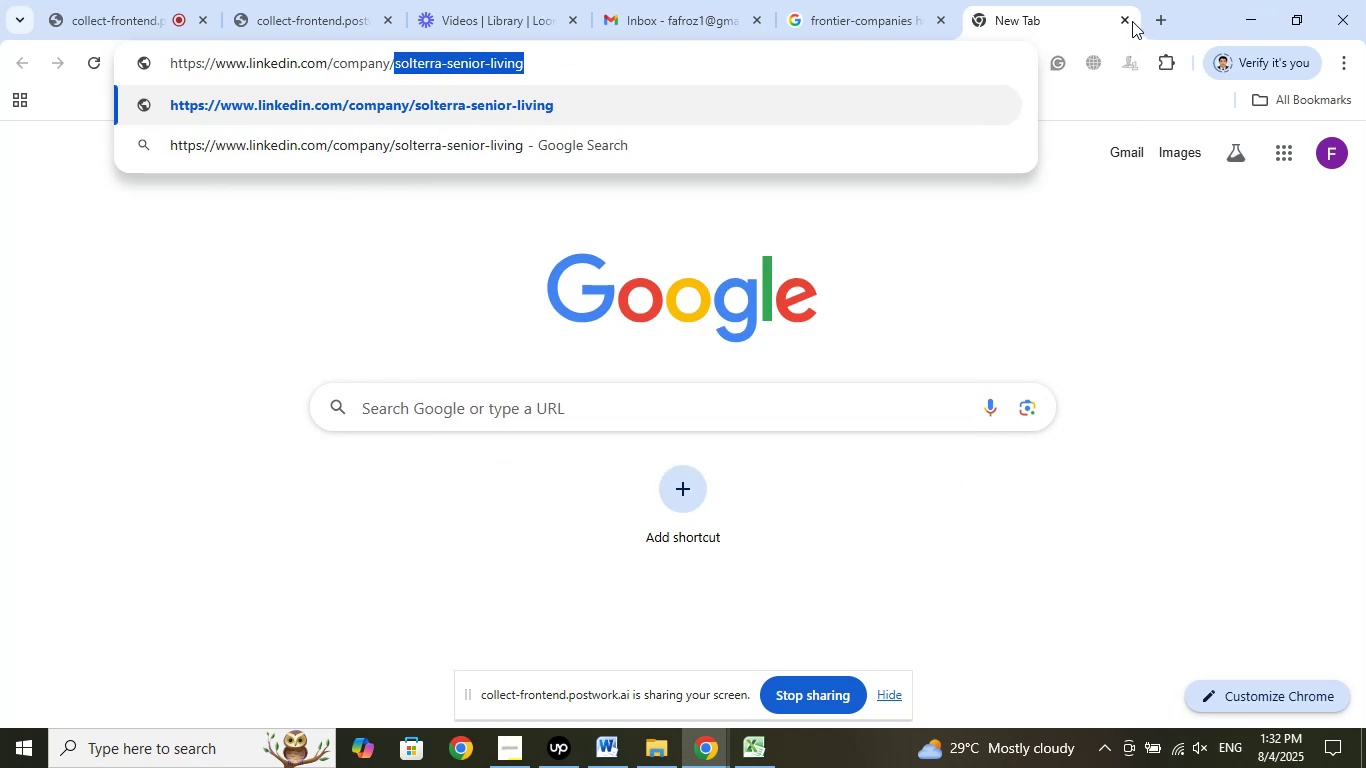 
left_click([872, 21])
 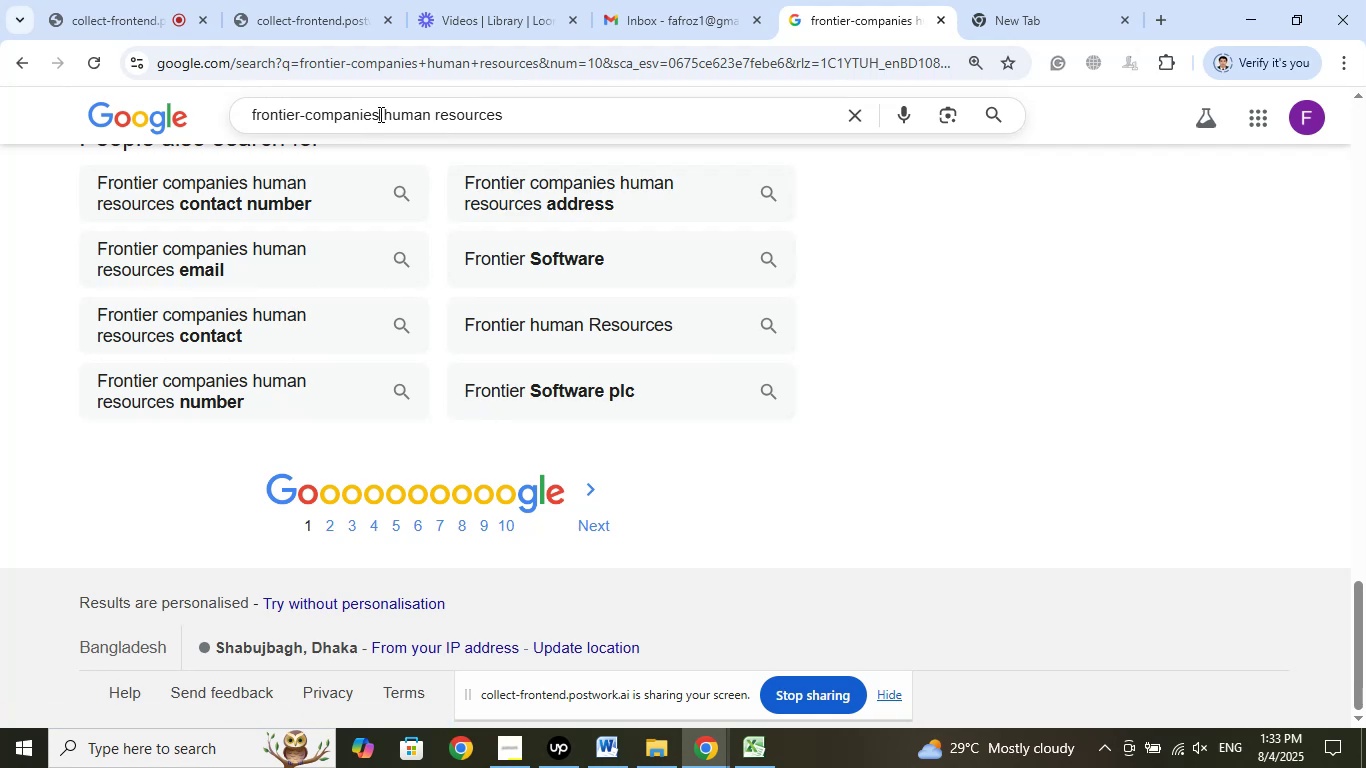 
right_click([307, 114])
 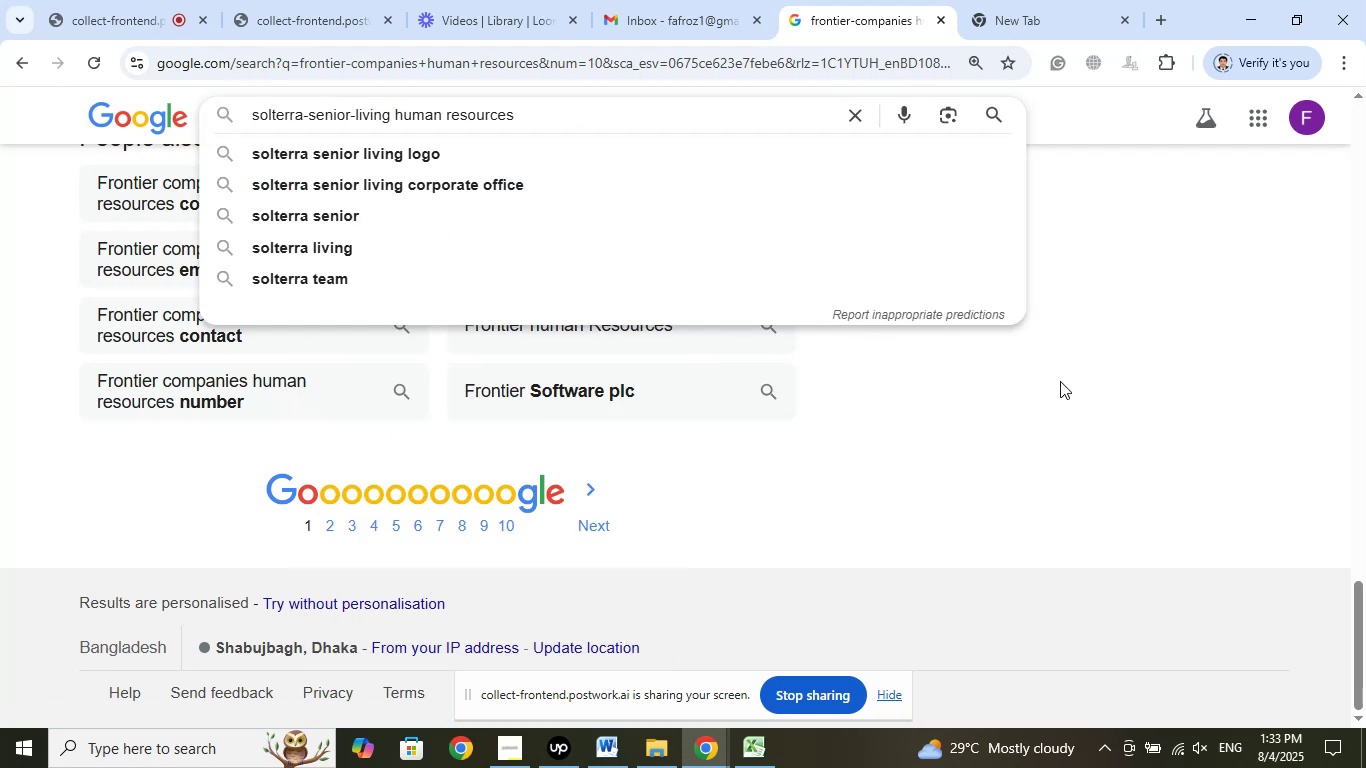 
left_click([984, 118])
 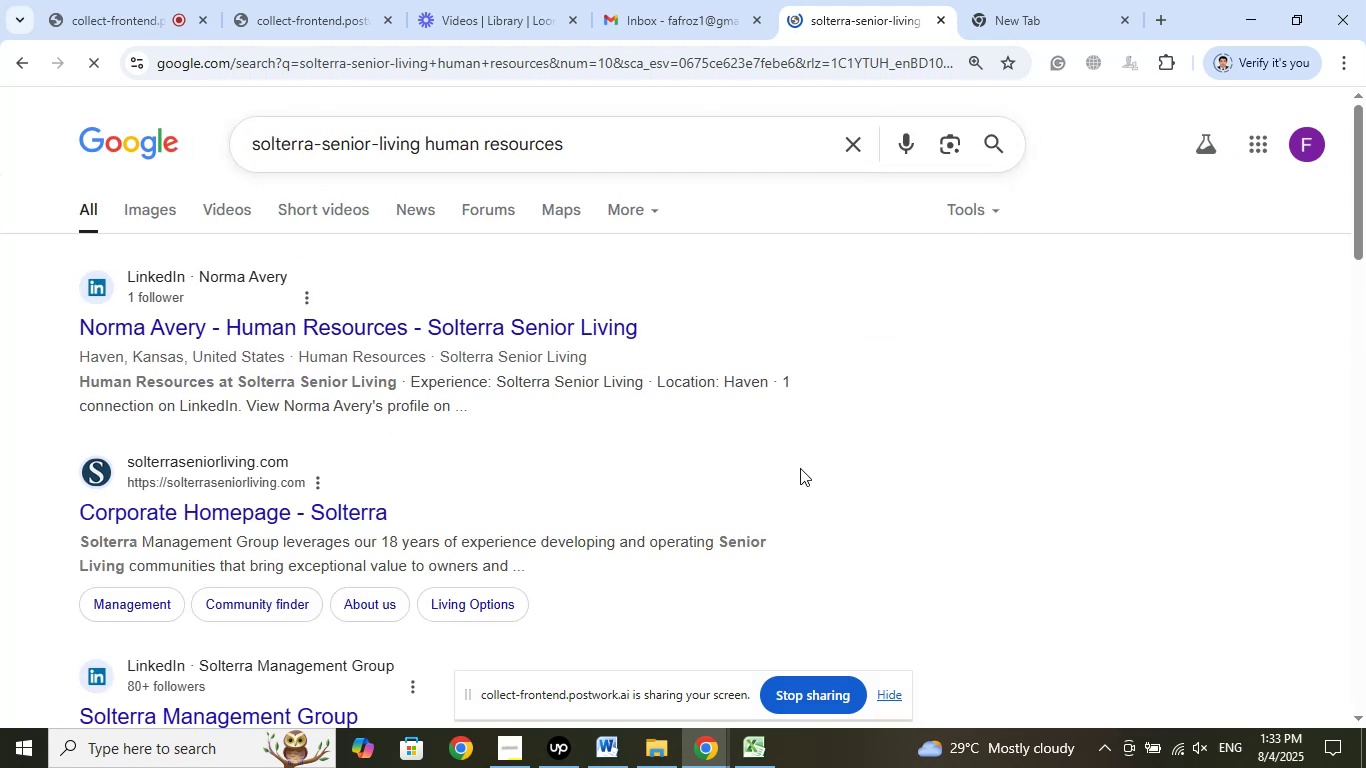 
scroll: coordinate [762, 433], scroll_direction: up, amount: 1.0
 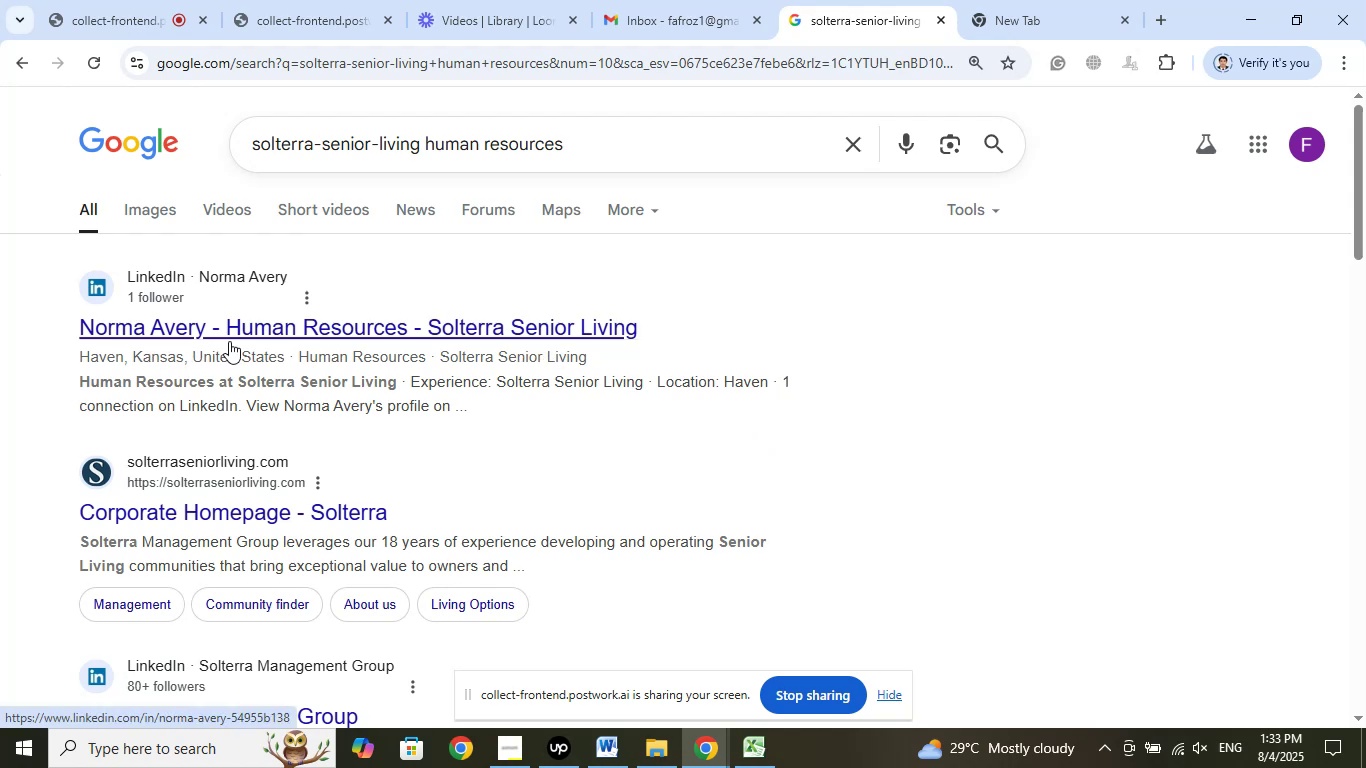 
wait(5.38)
 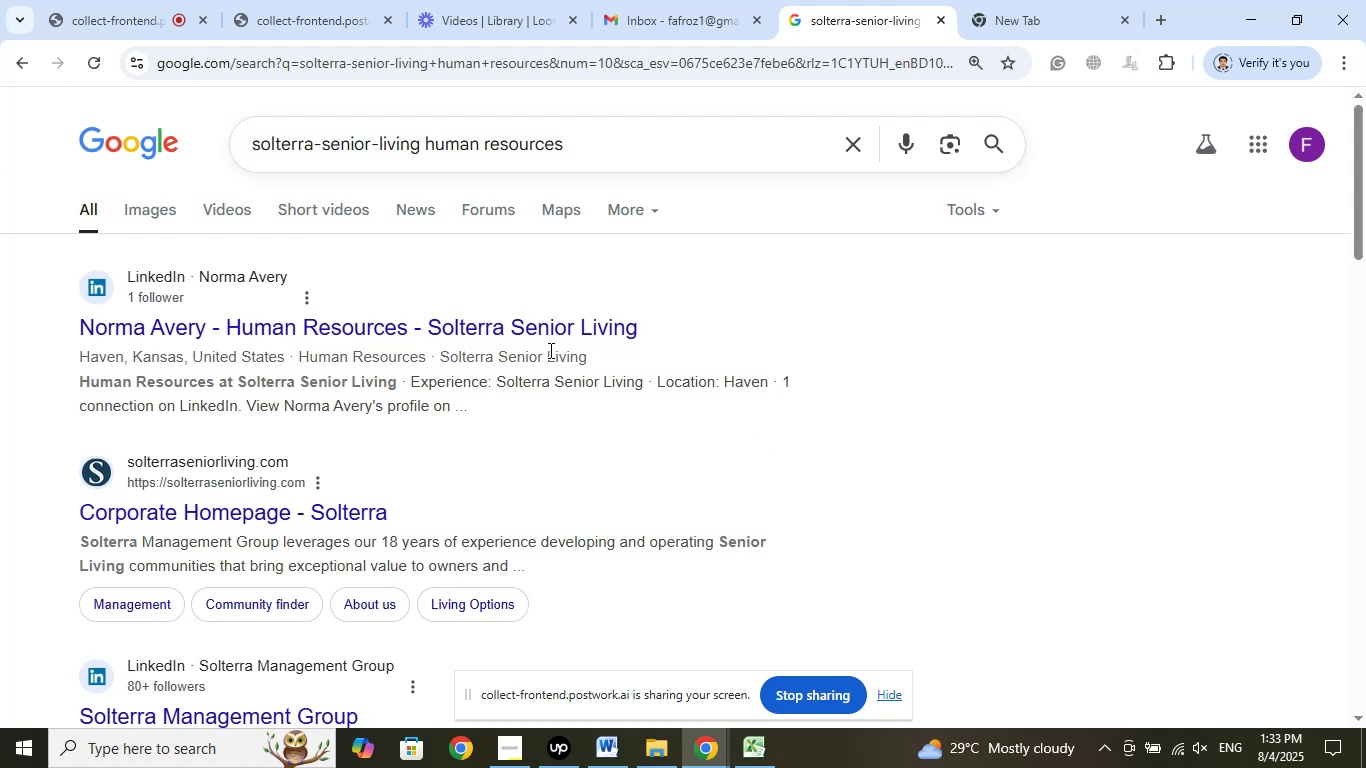 
right_click([349, 322])
 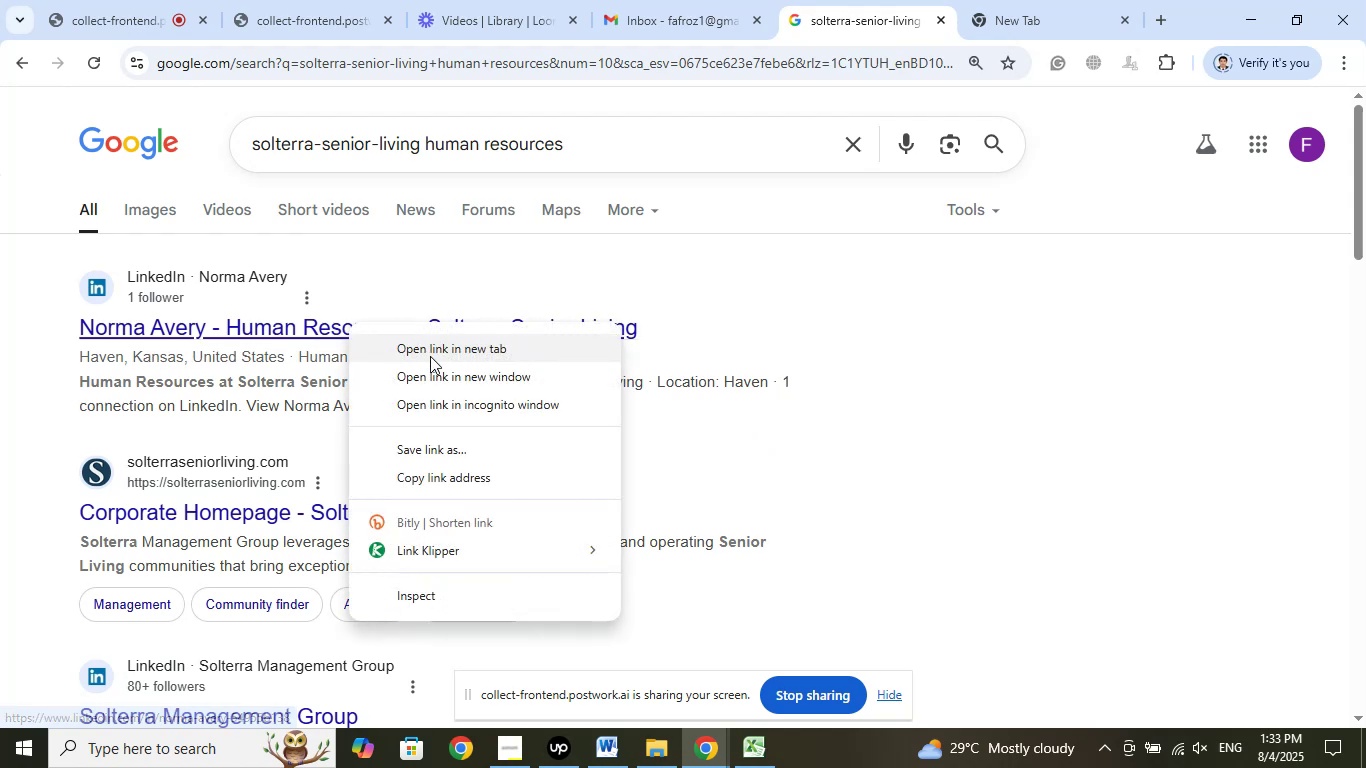 
left_click([430, 356])
 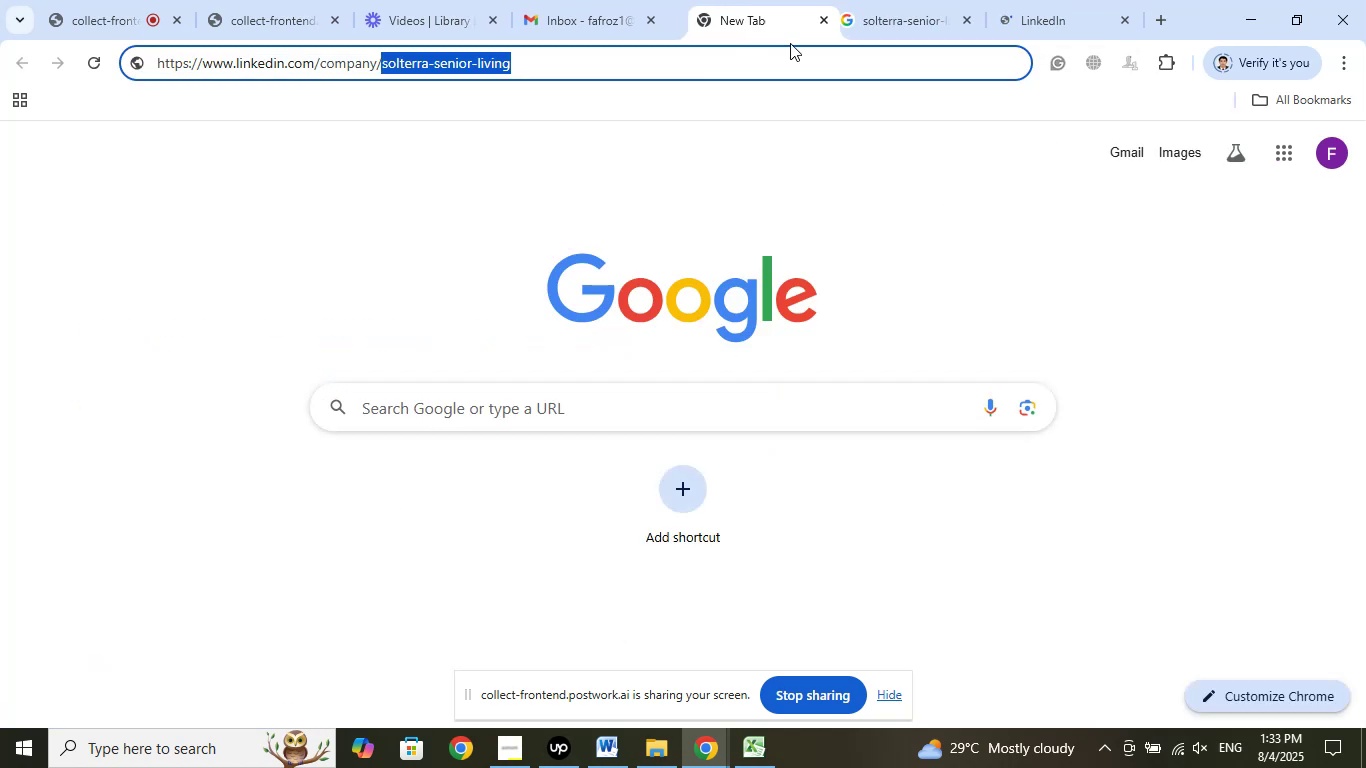 
left_click([886, 17])
 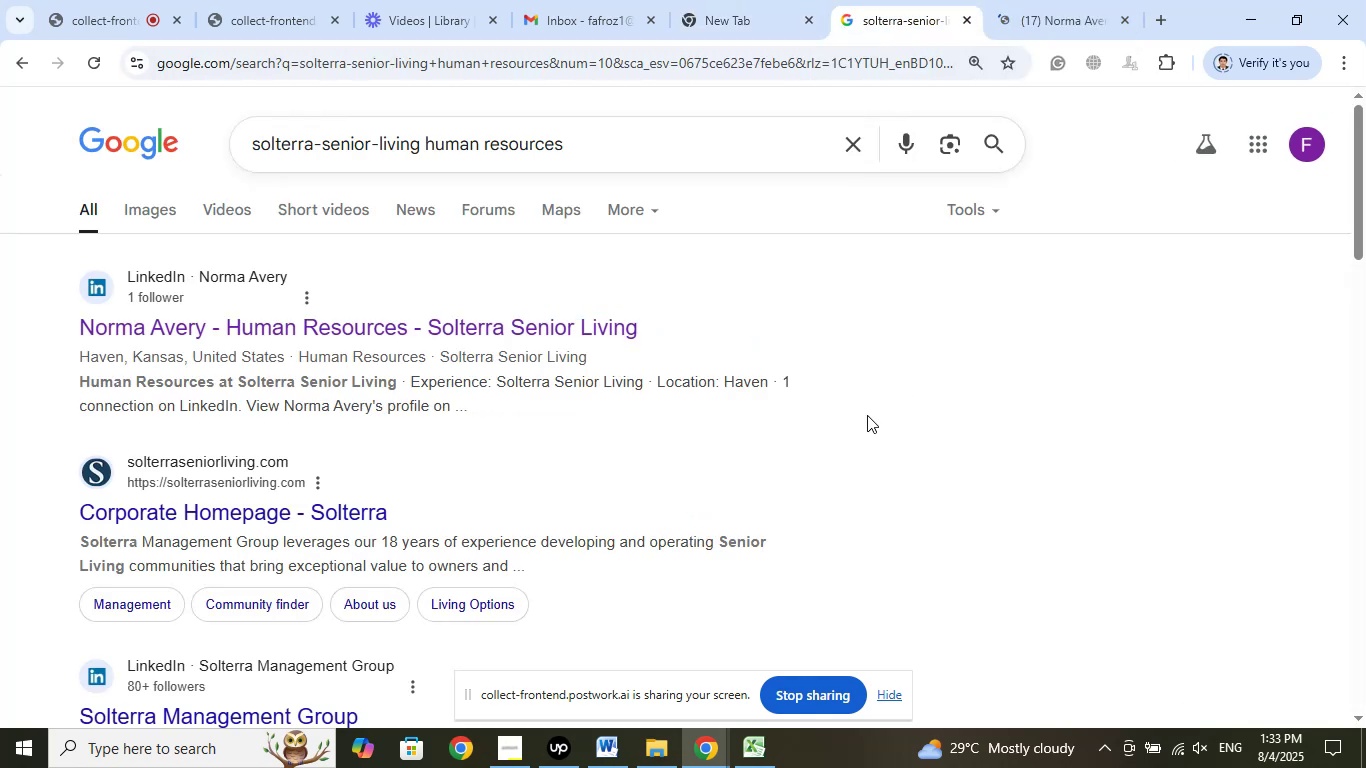 
scroll: coordinate [772, 455], scroll_direction: down, amount: 5.0
 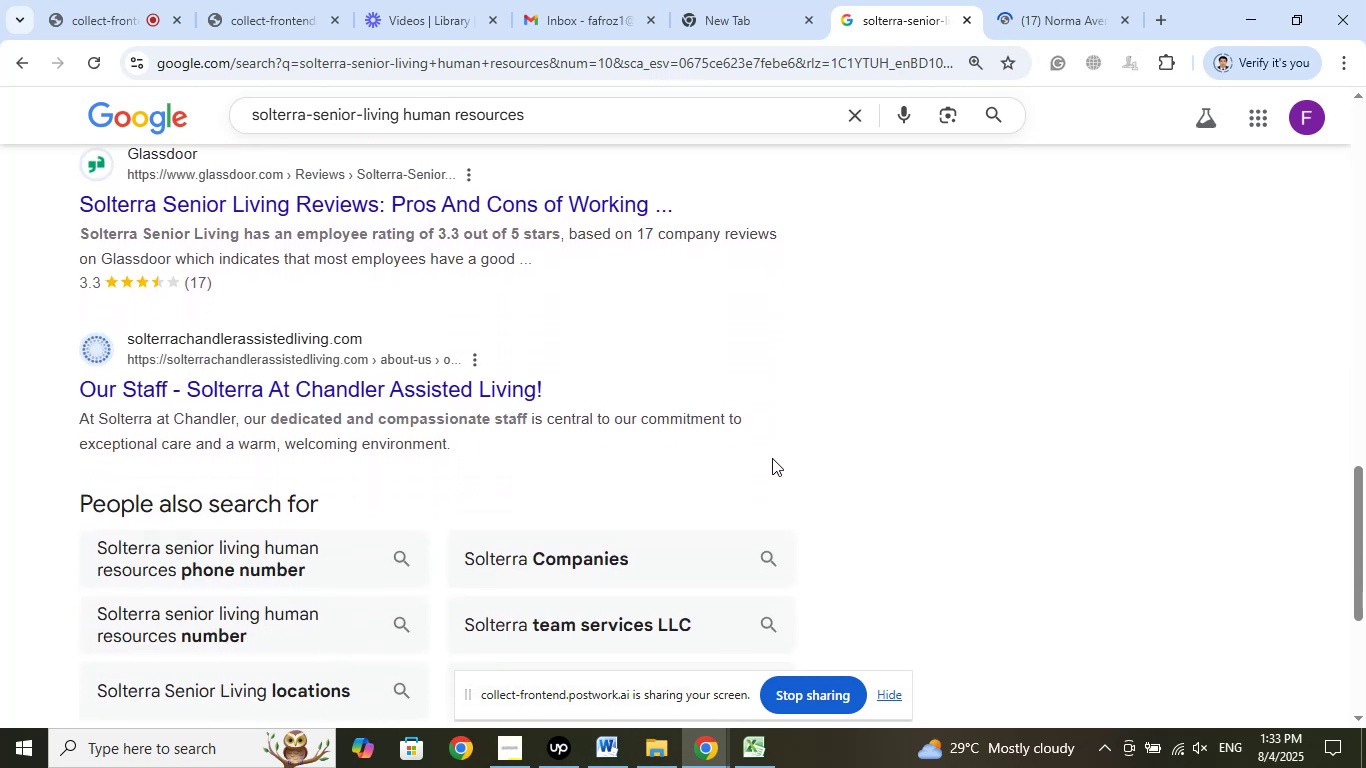 
wait(12.06)
 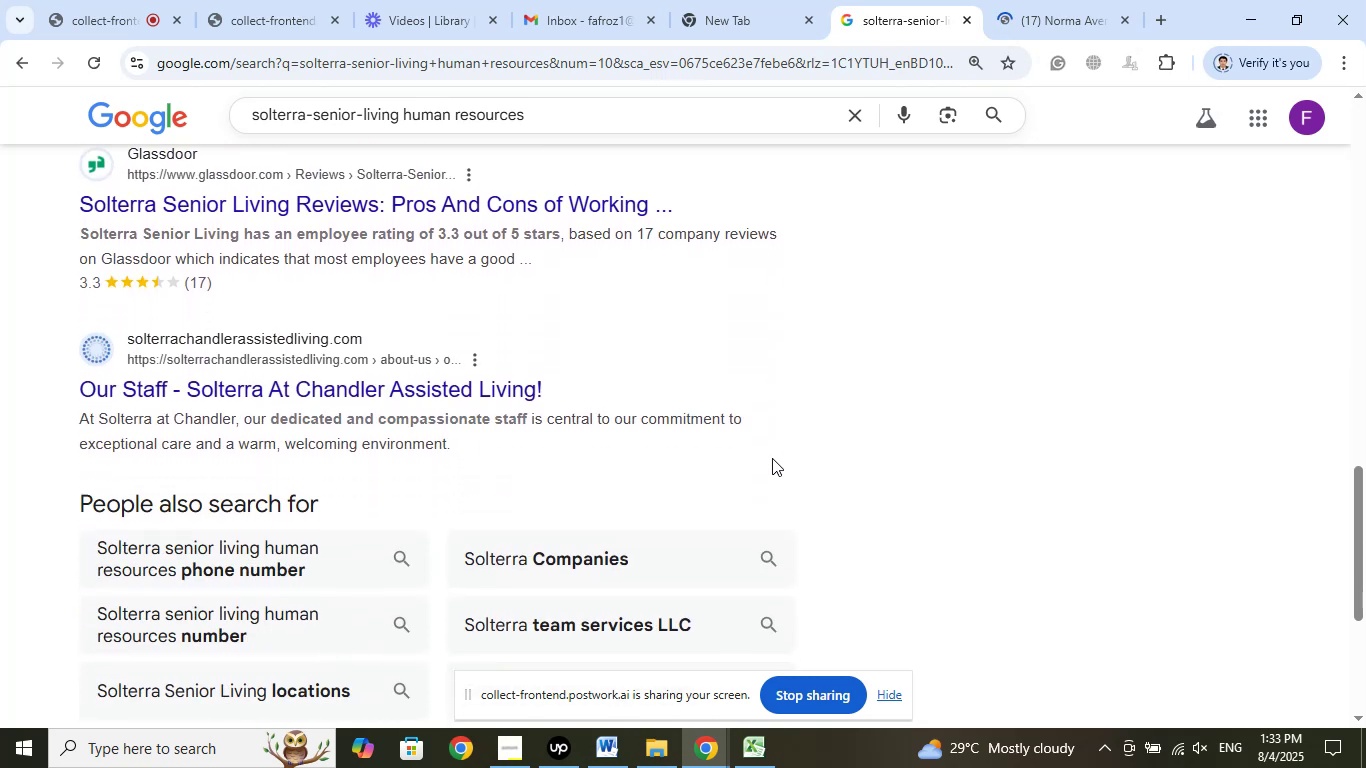 
scroll: coordinate [772, 460], scroll_direction: down, amount: 5.0
 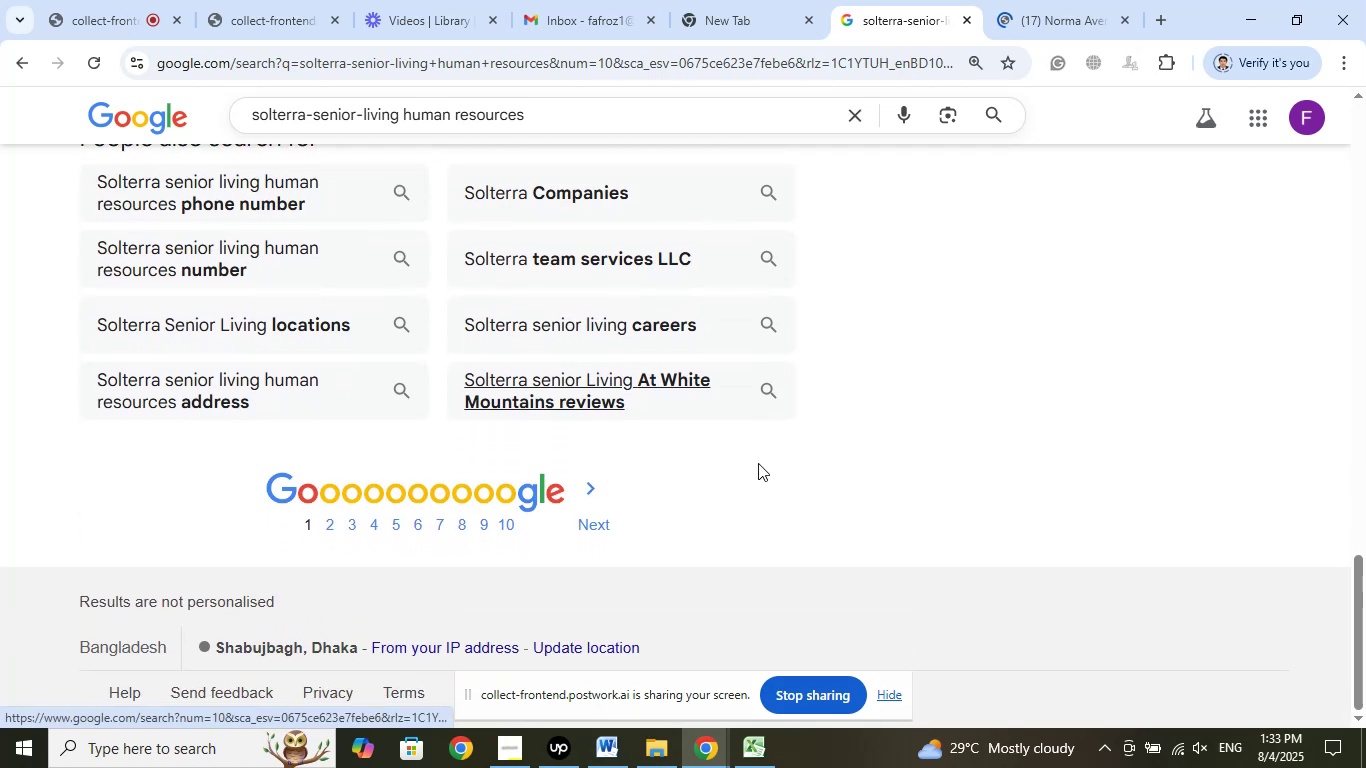 
scroll: coordinate [747, 441], scroll_direction: up, amount: 15.0
 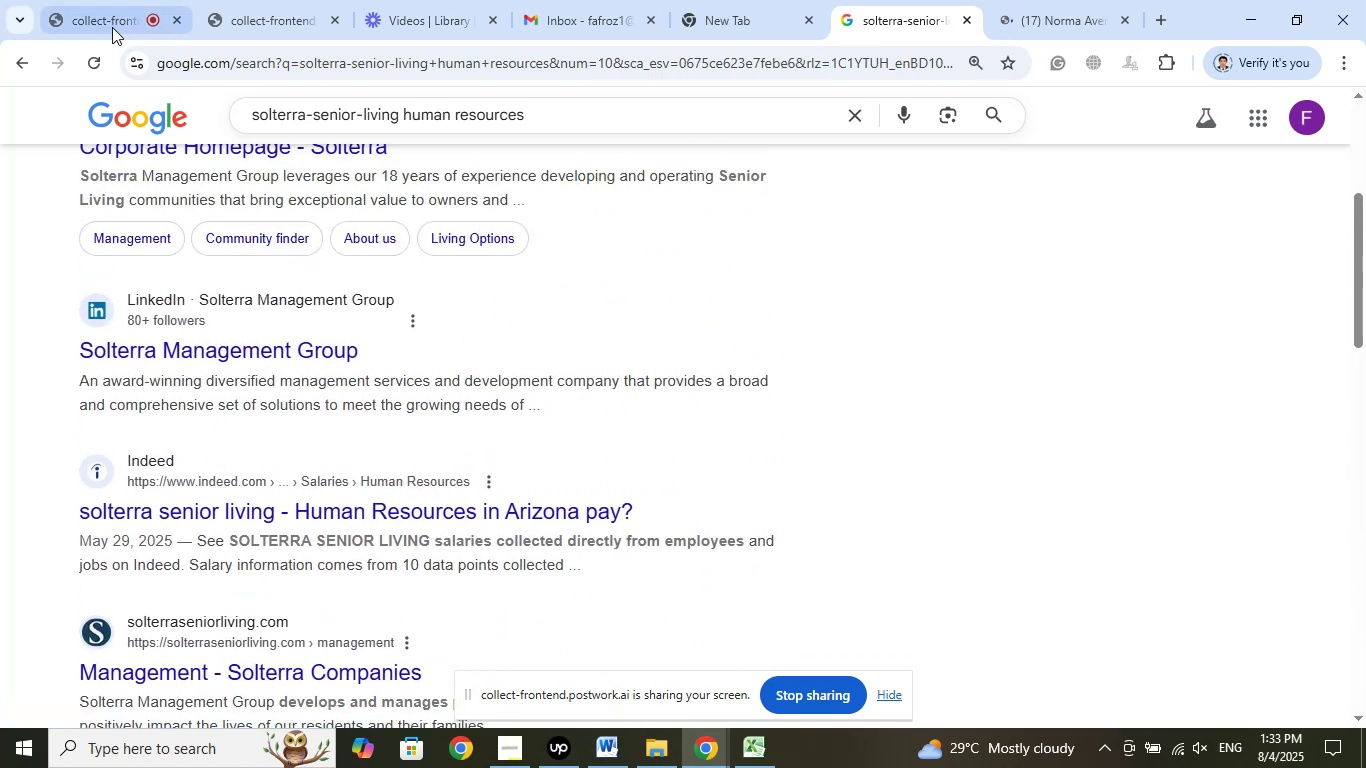 
left_click([114, 21])
 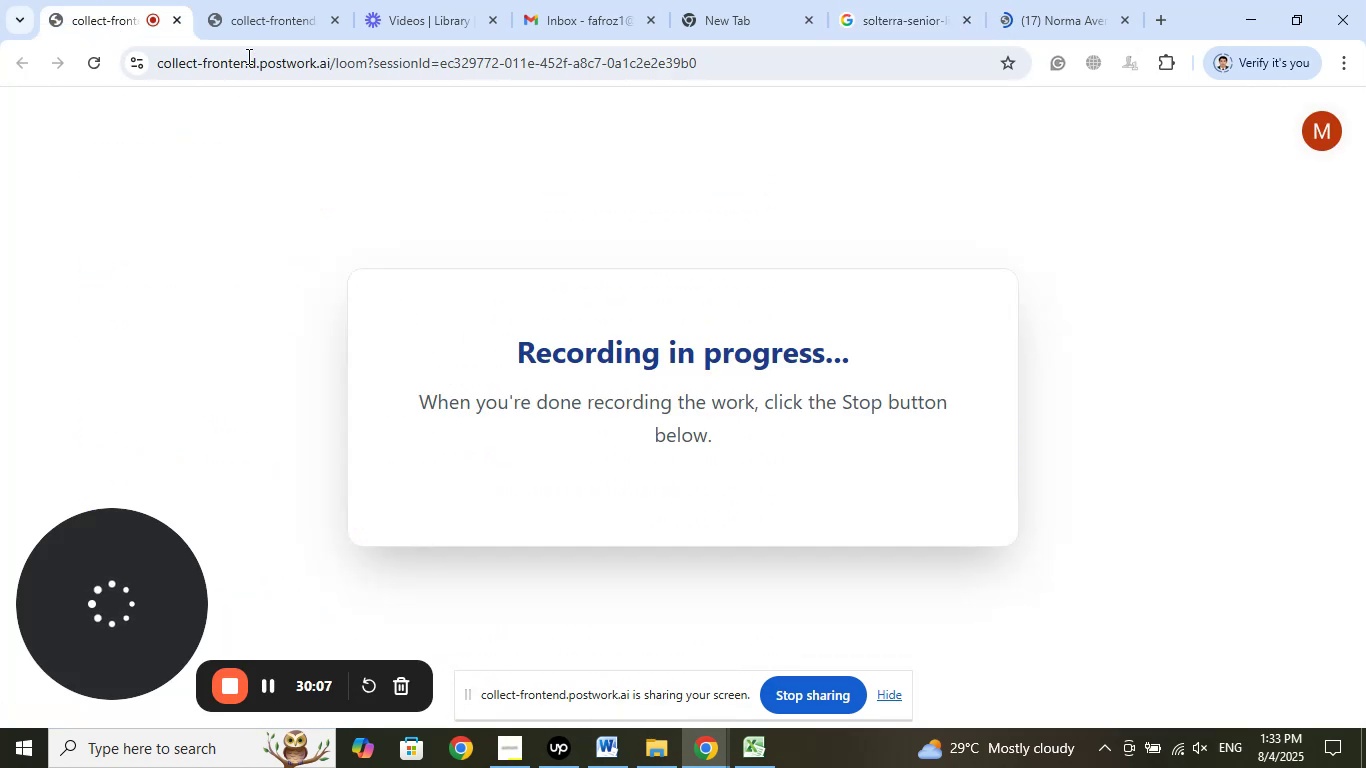 
left_click([251, 22])
 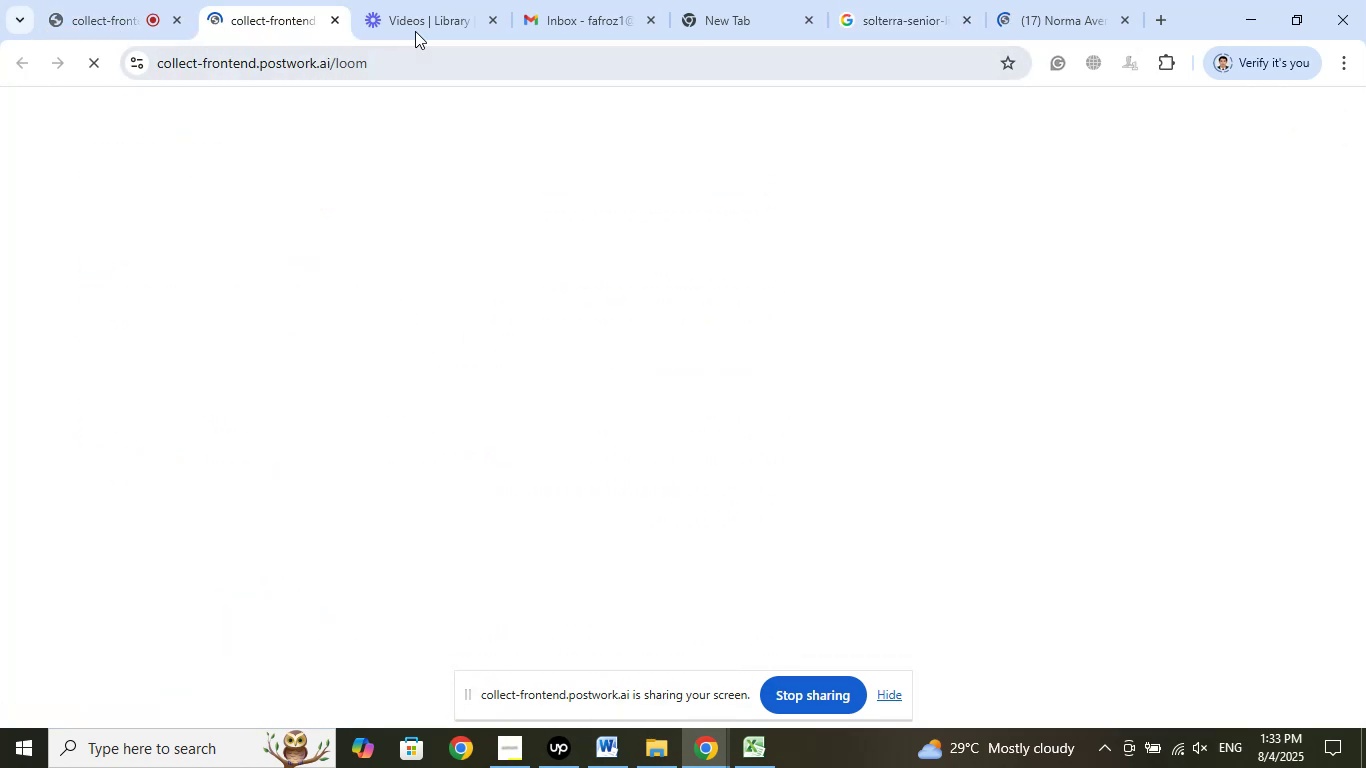 
left_click([422, 26])
 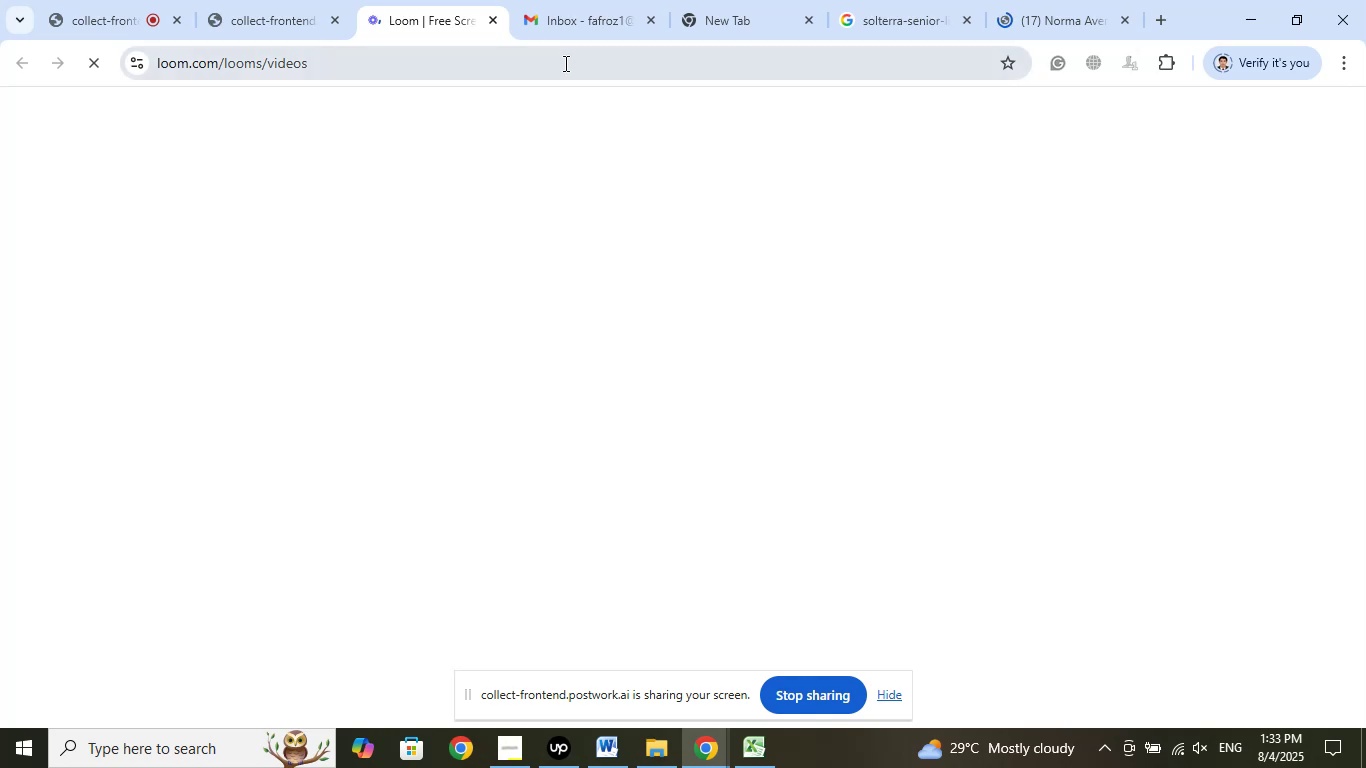 
left_click([499, 739])
 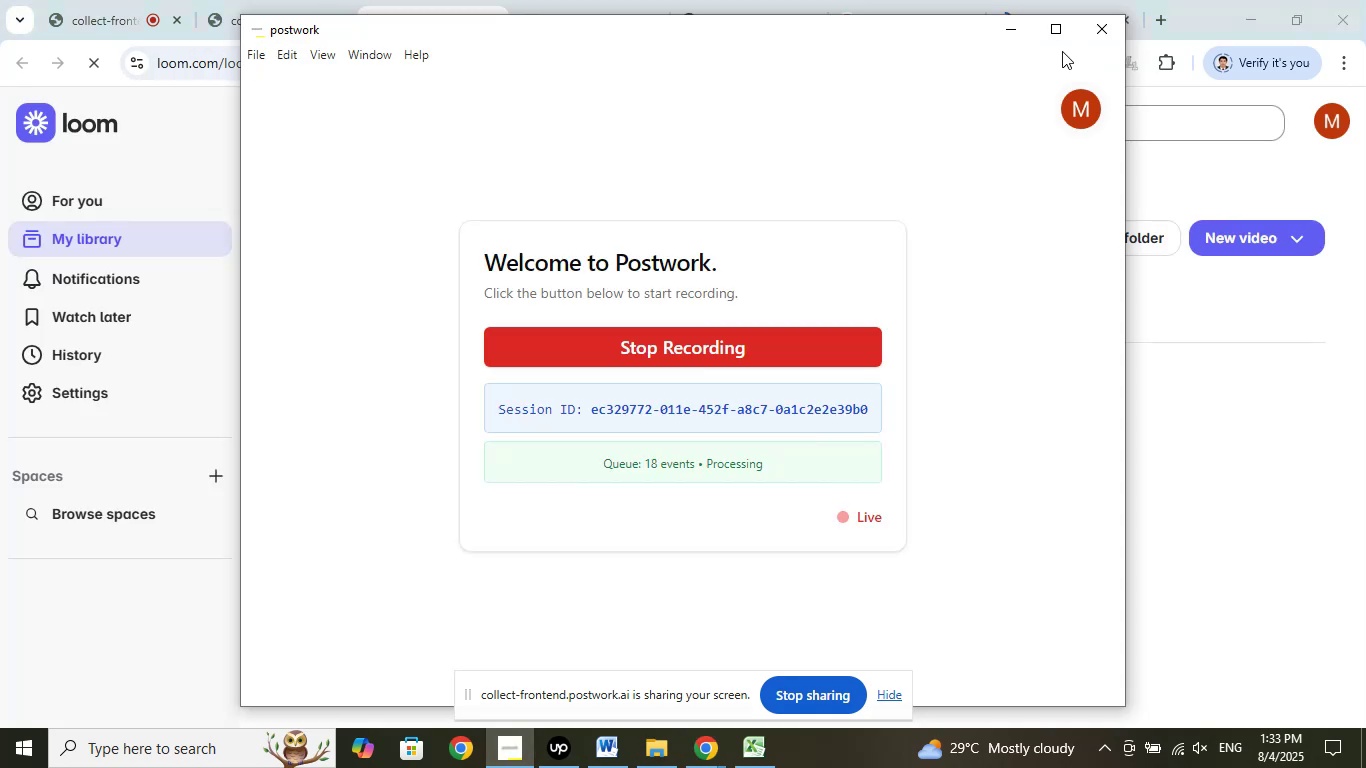 
left_click([1001, 25])
 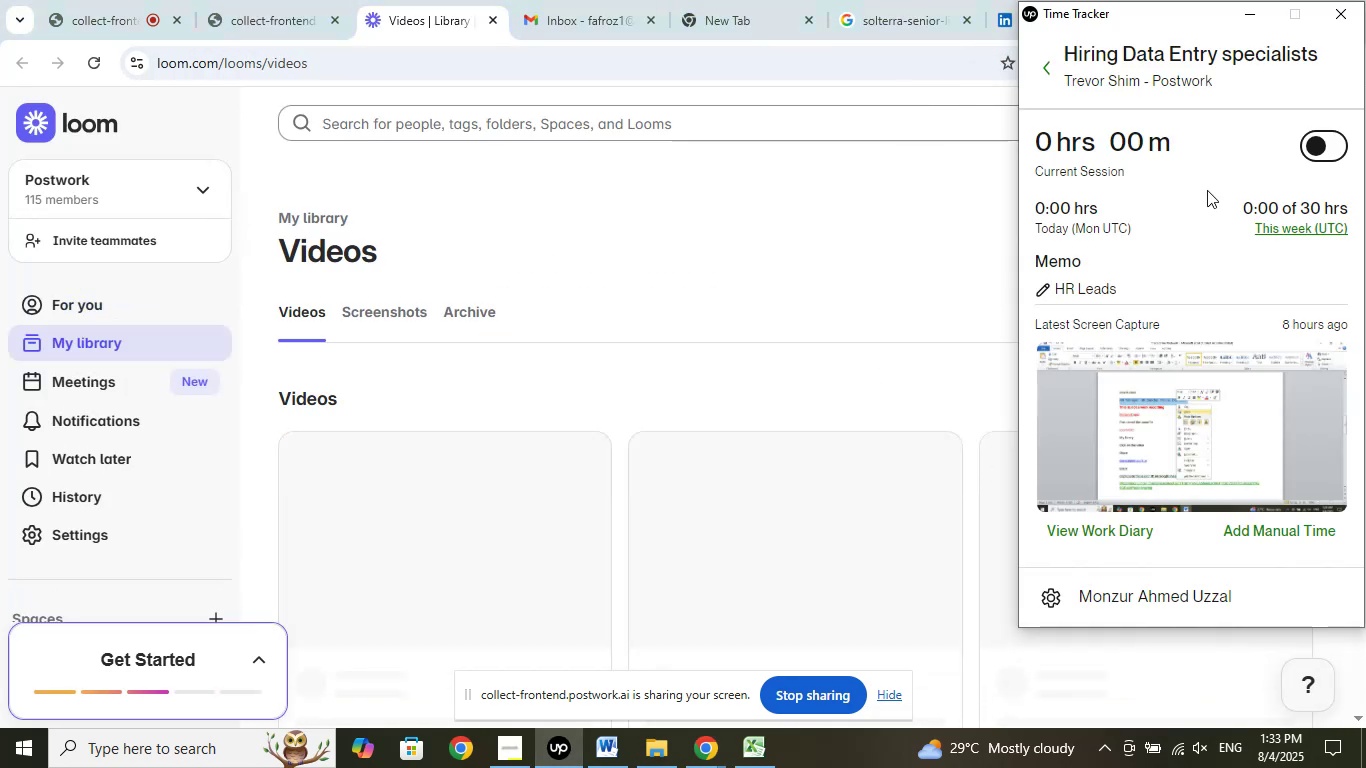 
left_click([1248, 17])
 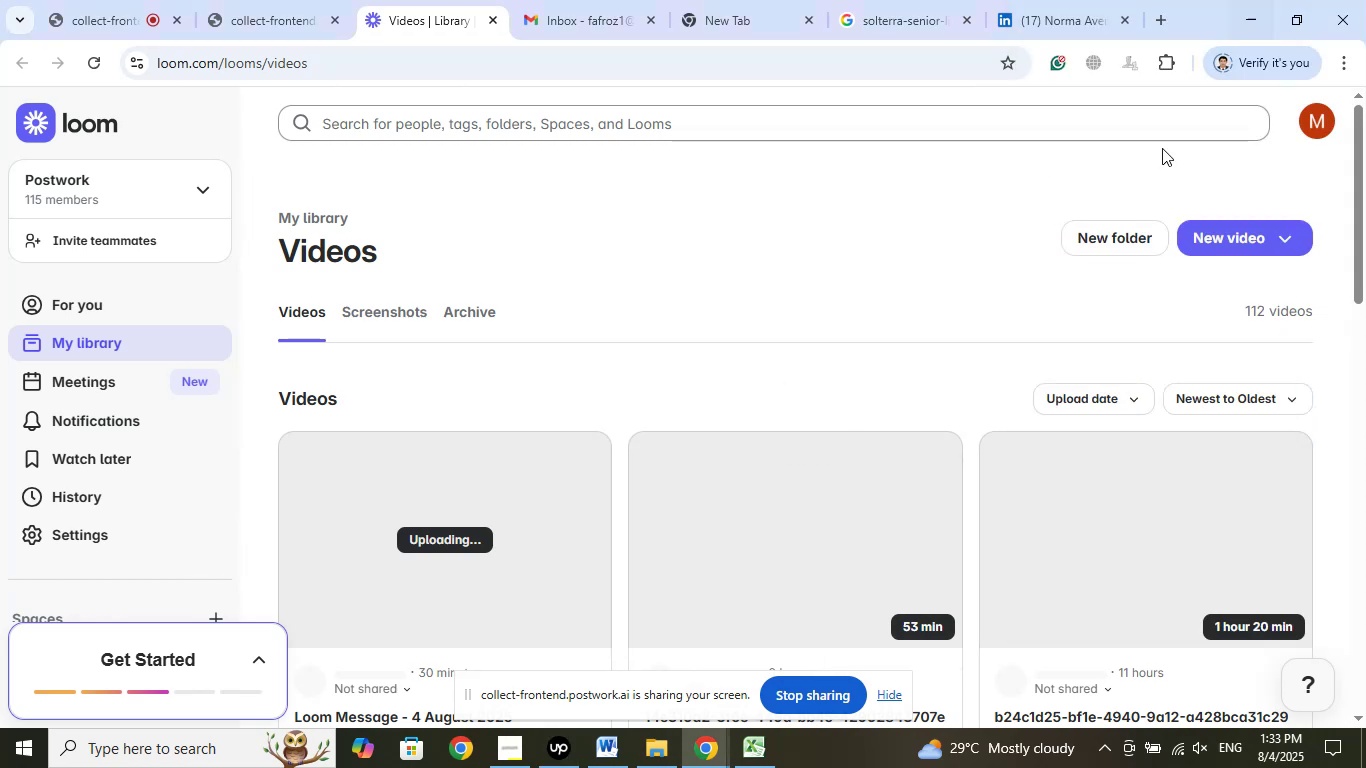 
left_click([1064, 9])
 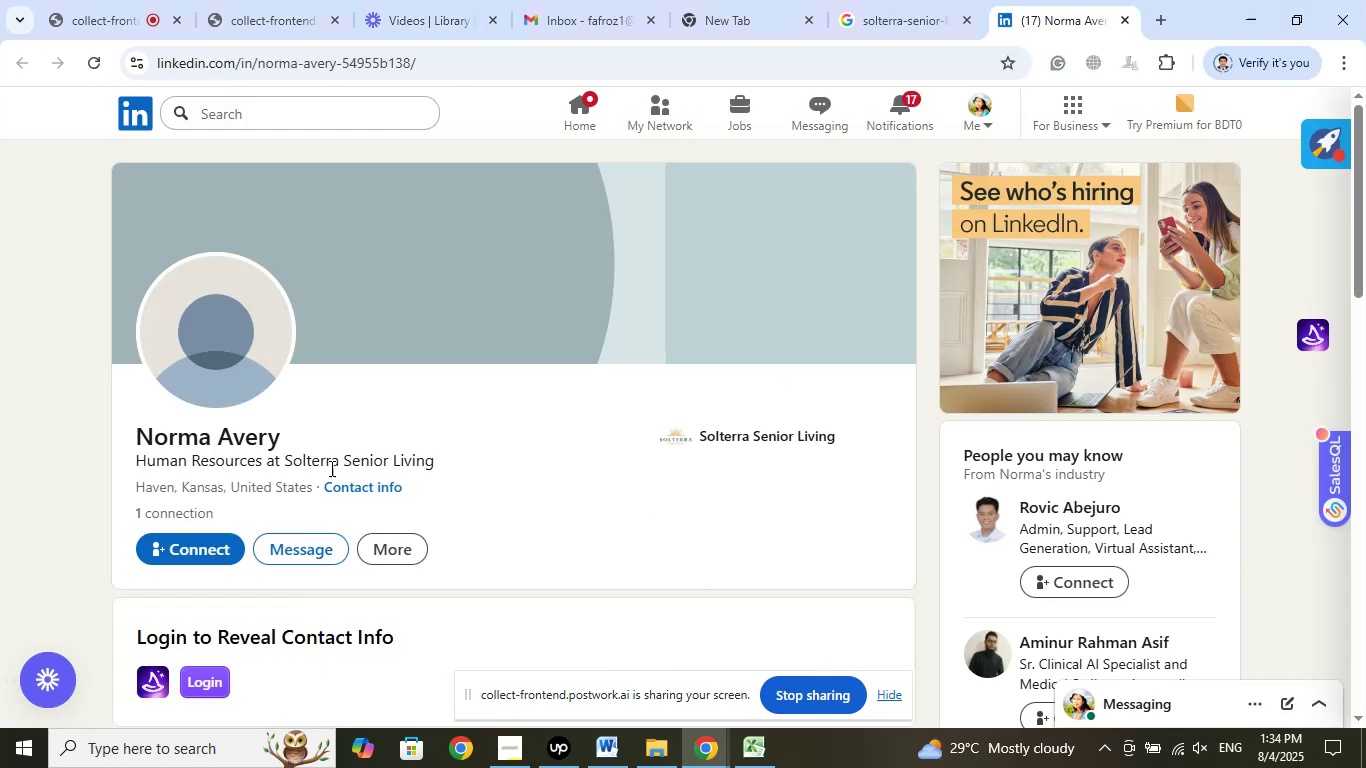 
left_click([747, 435])
 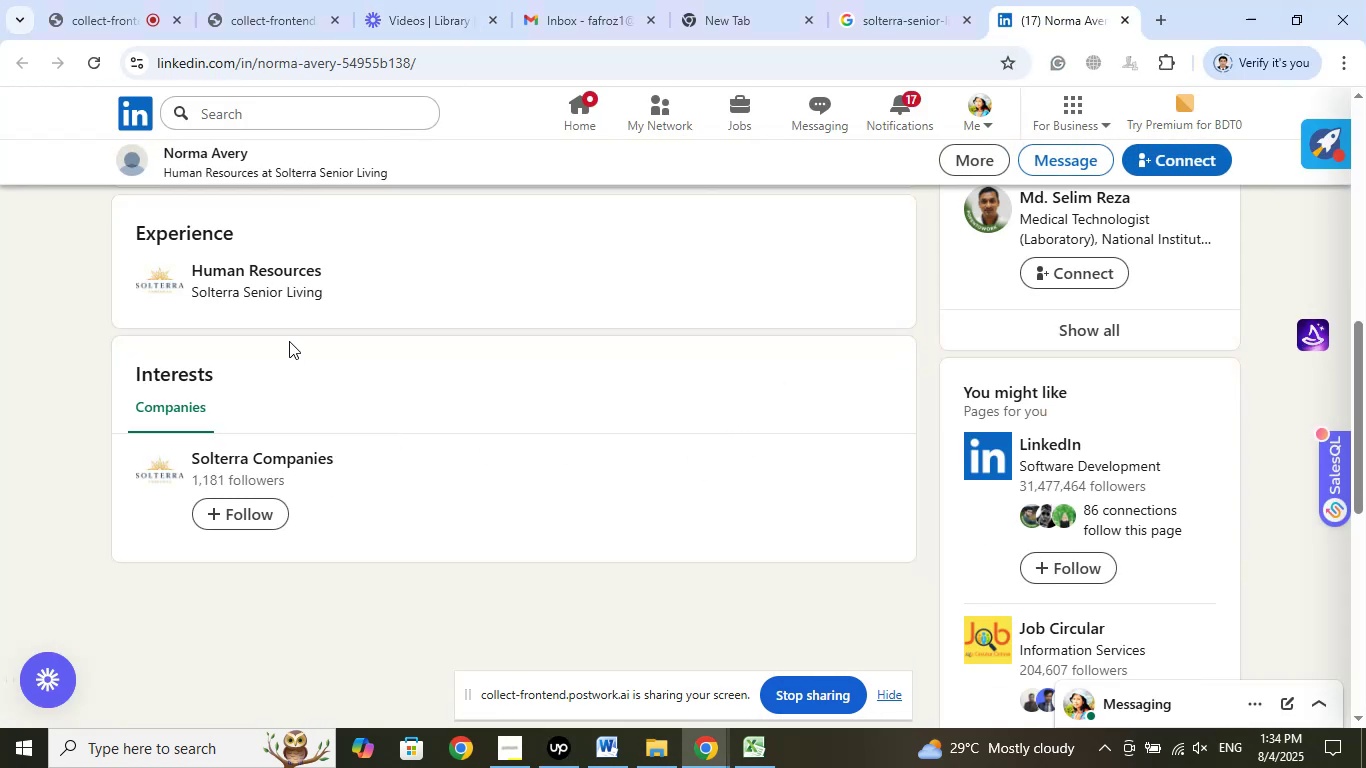 
scroll: coordinate [501, 428], scroll_direction: up, amount: 2.0
 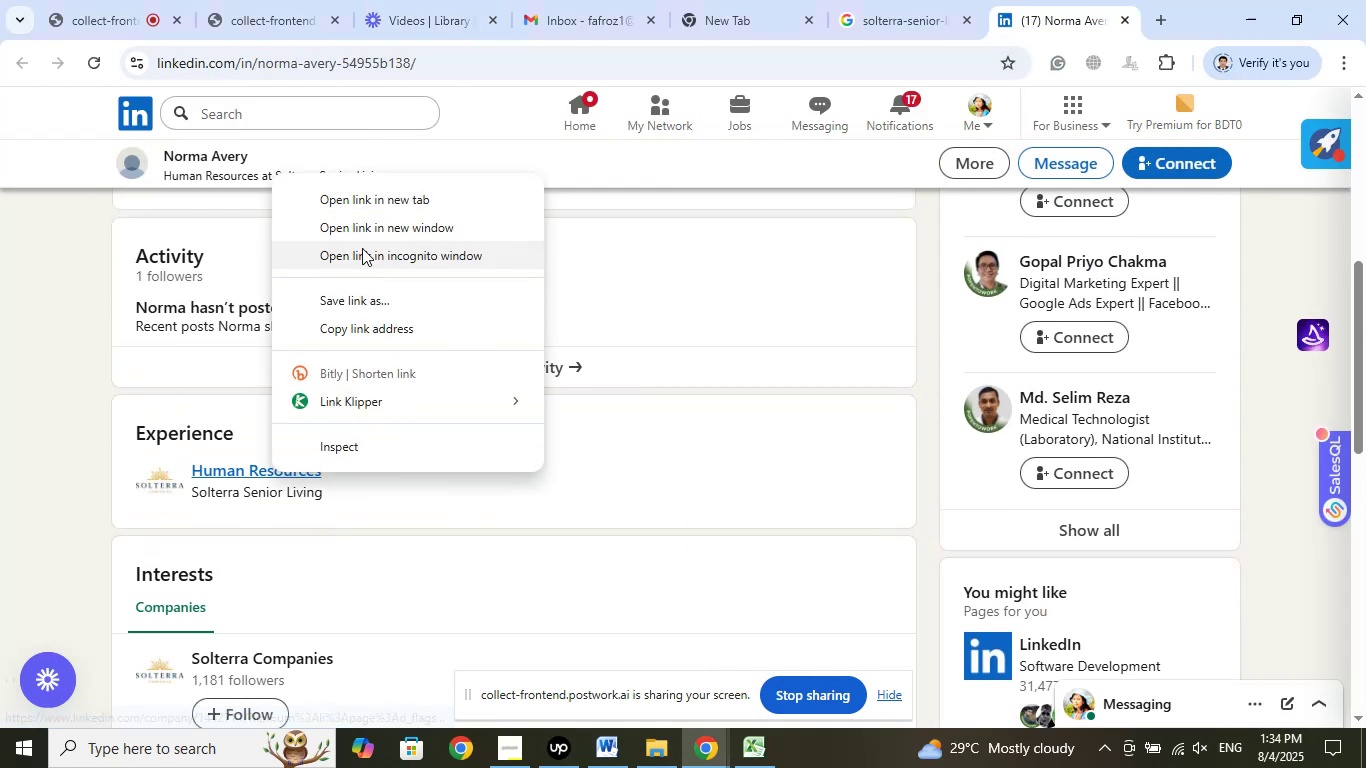 
left_click([365, 205])
 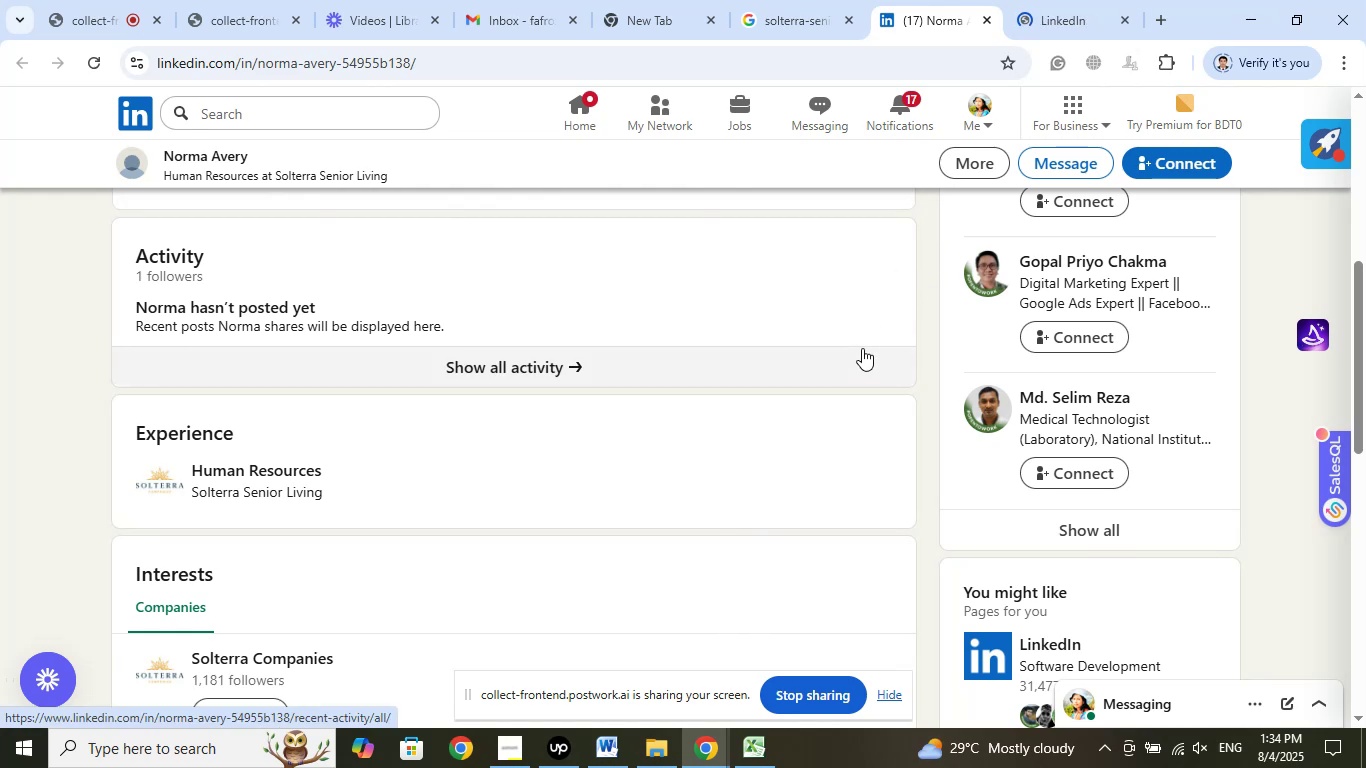 
left_click([1038, 29])
 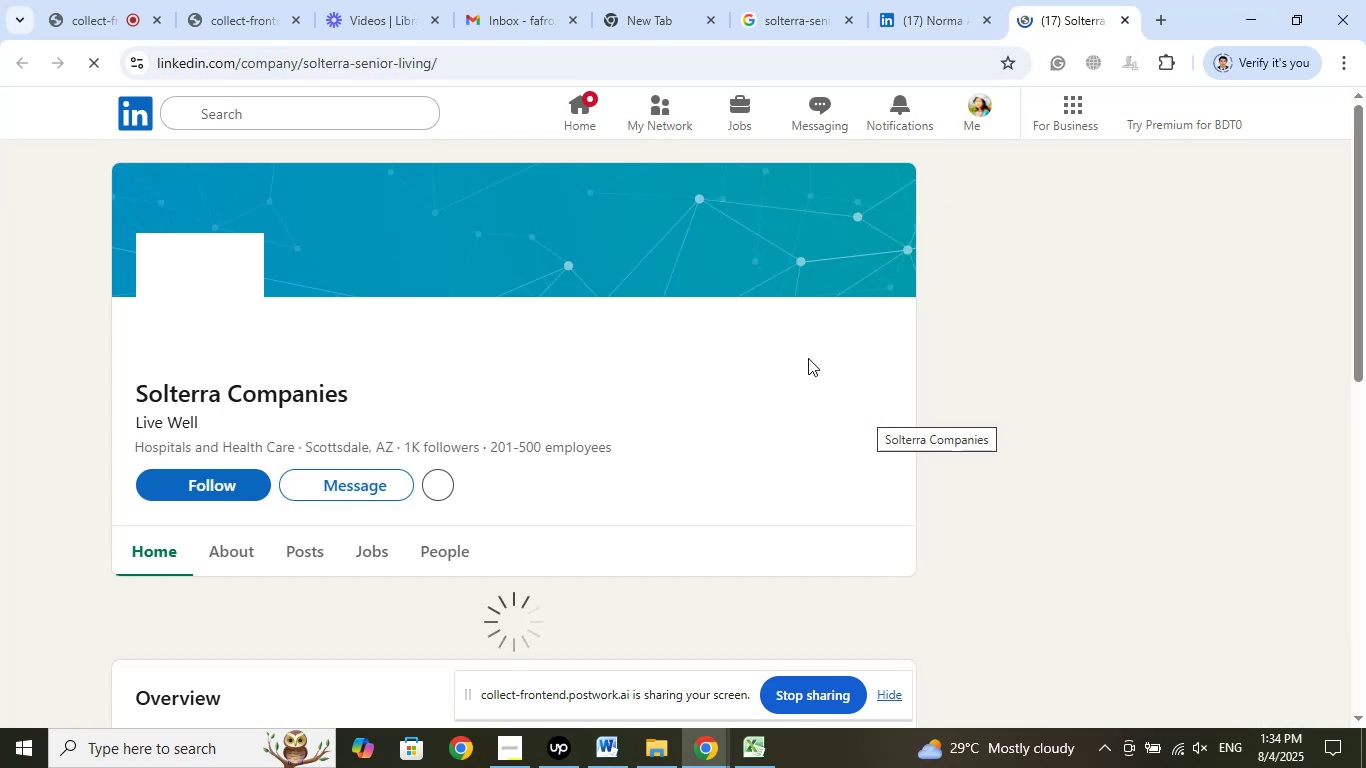 
left_click([917, 5])
 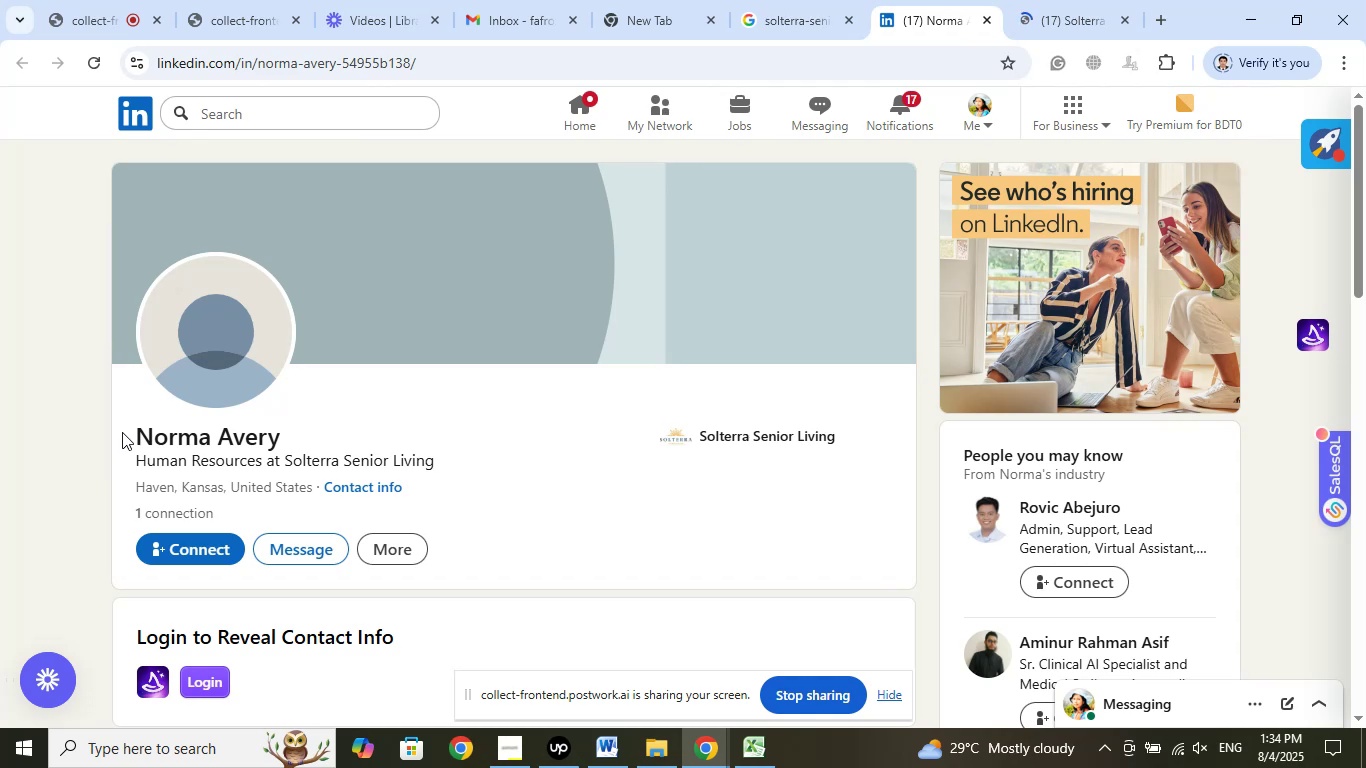 
right_click([243, 427])
 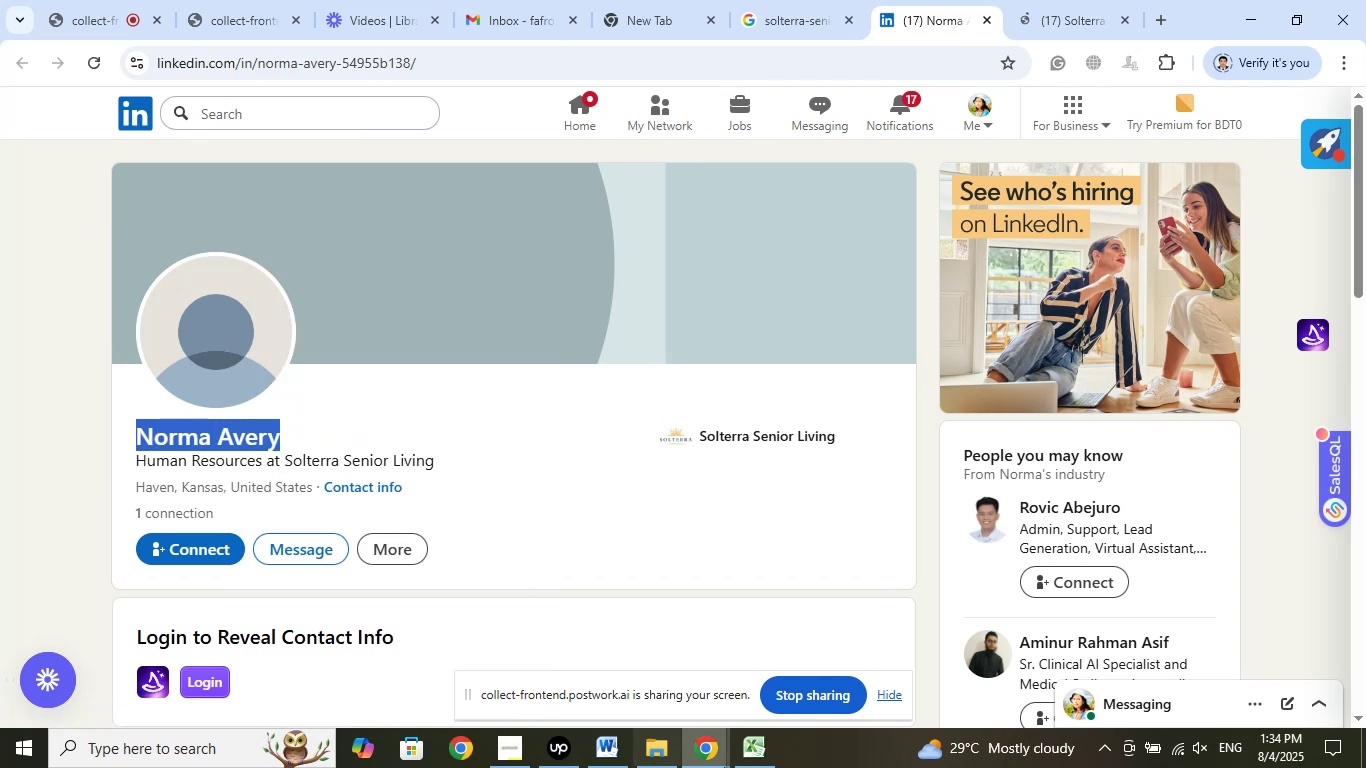 
left_click([742, 753])
 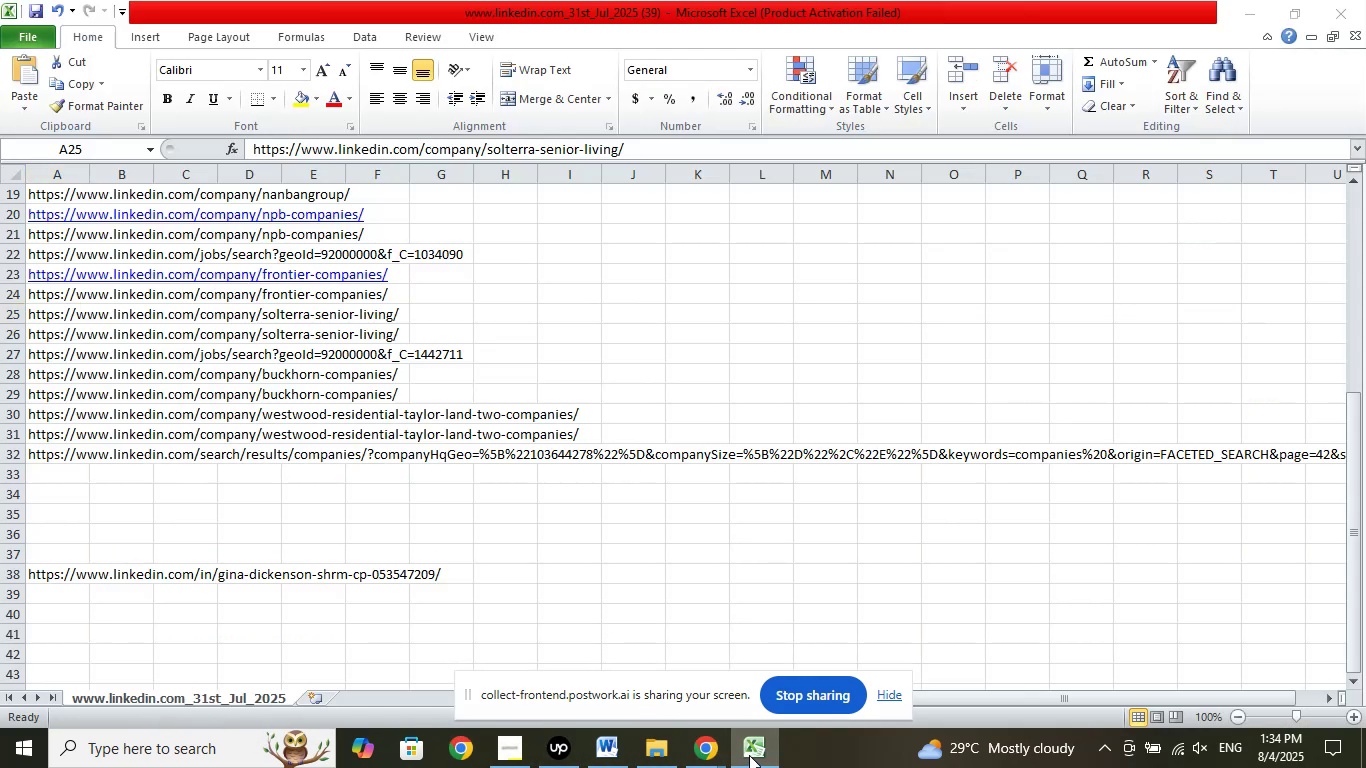 
wait(6.6)
 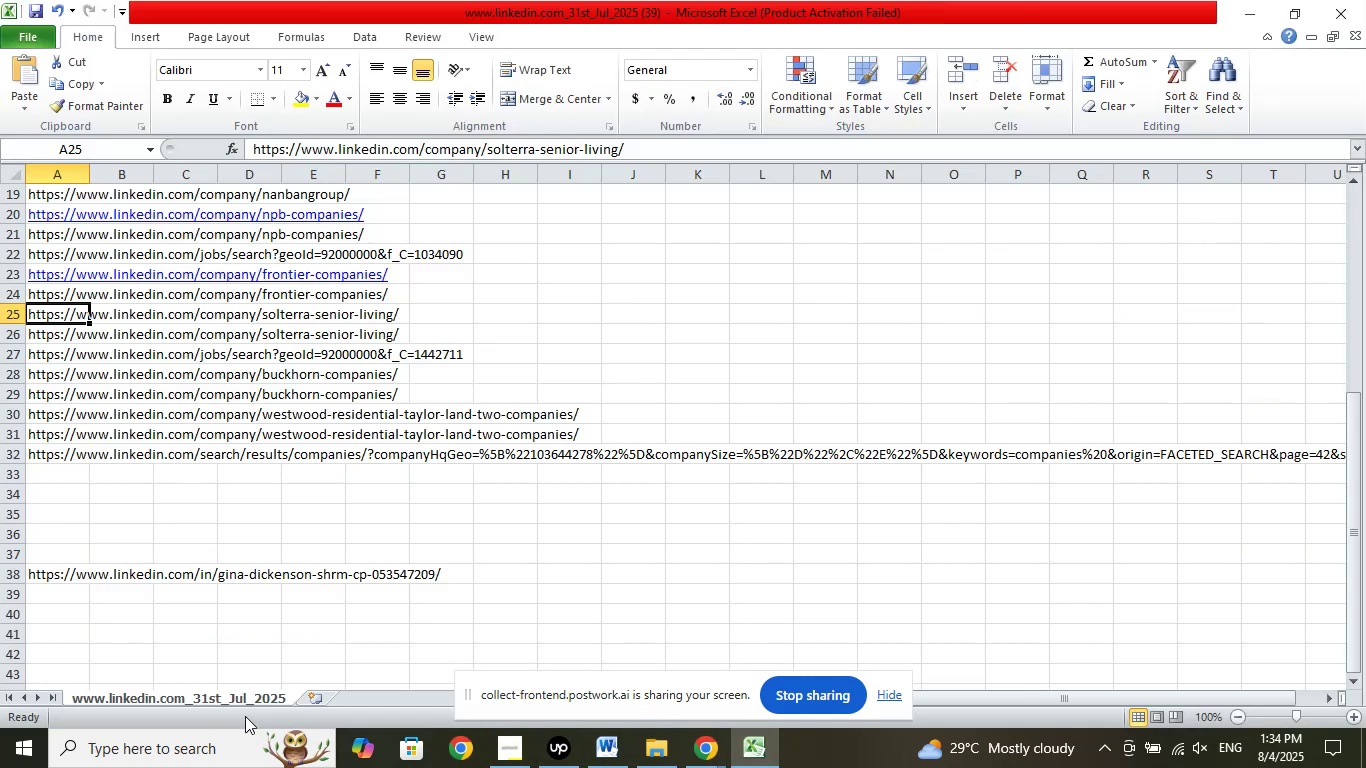 
left_click([749, 747])
 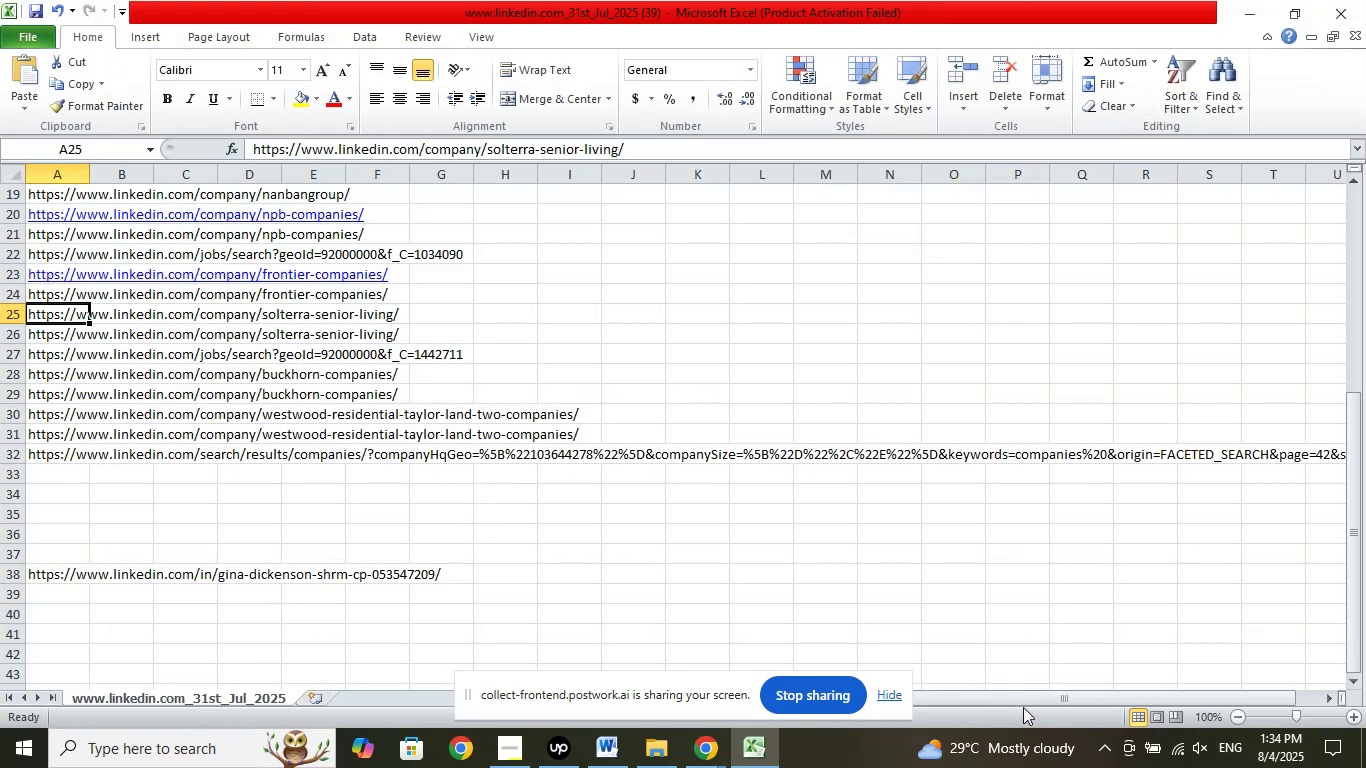 
mouse_move([746, 751])
 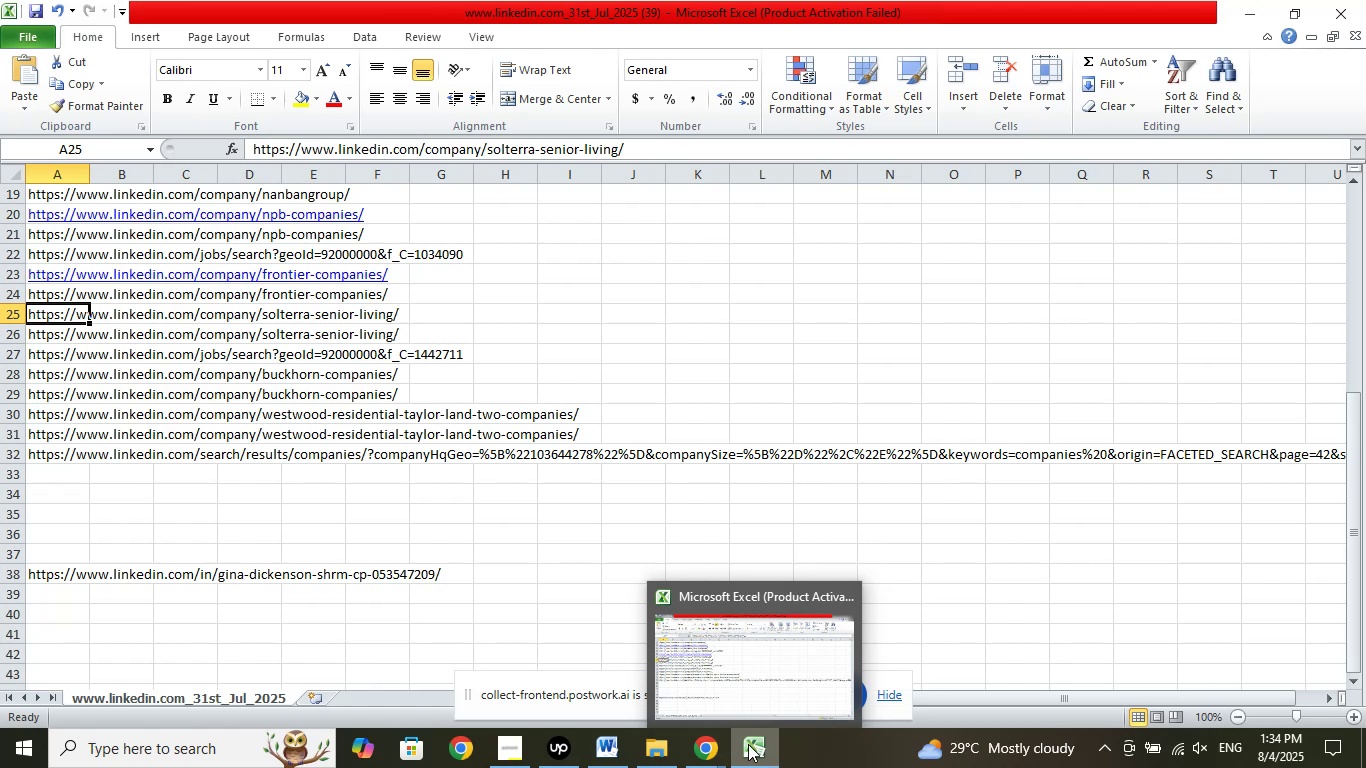 
wait(7.47)
 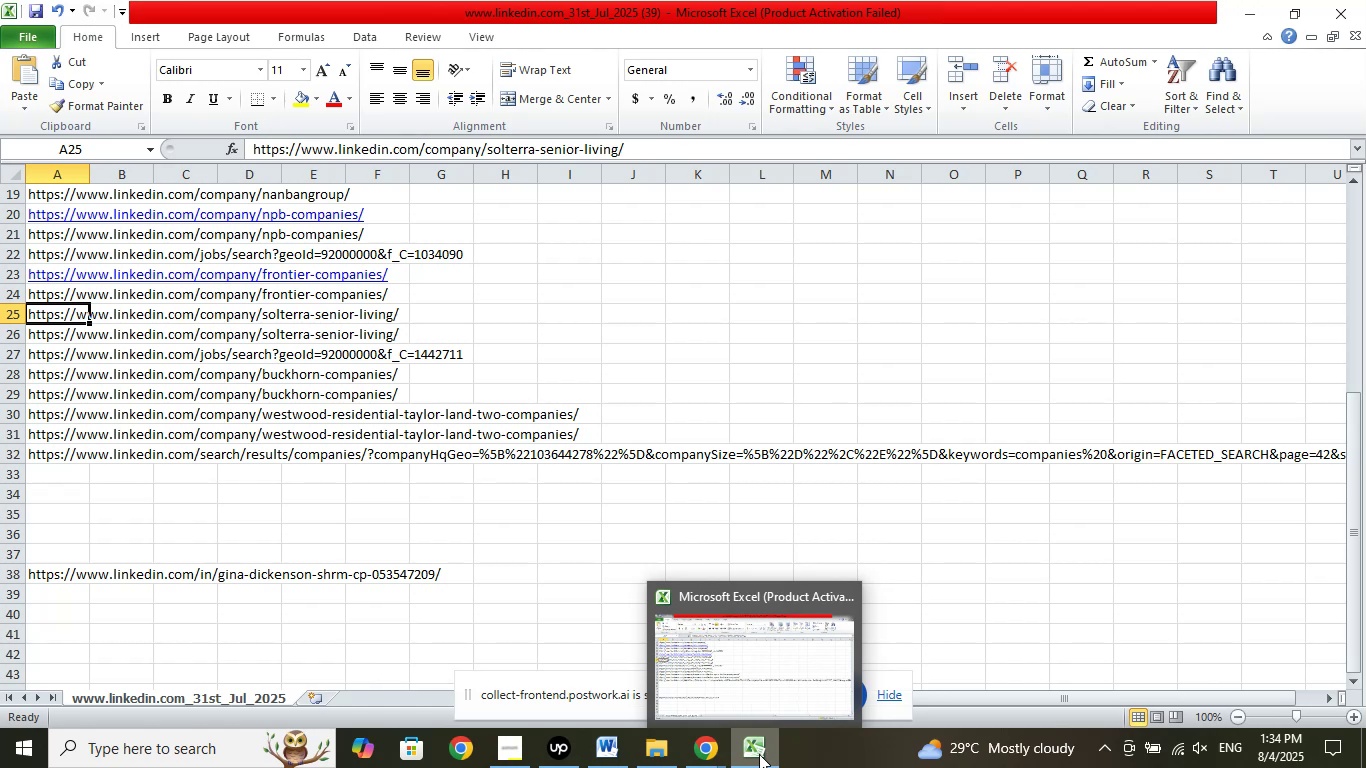 
left_click([739, 640])
 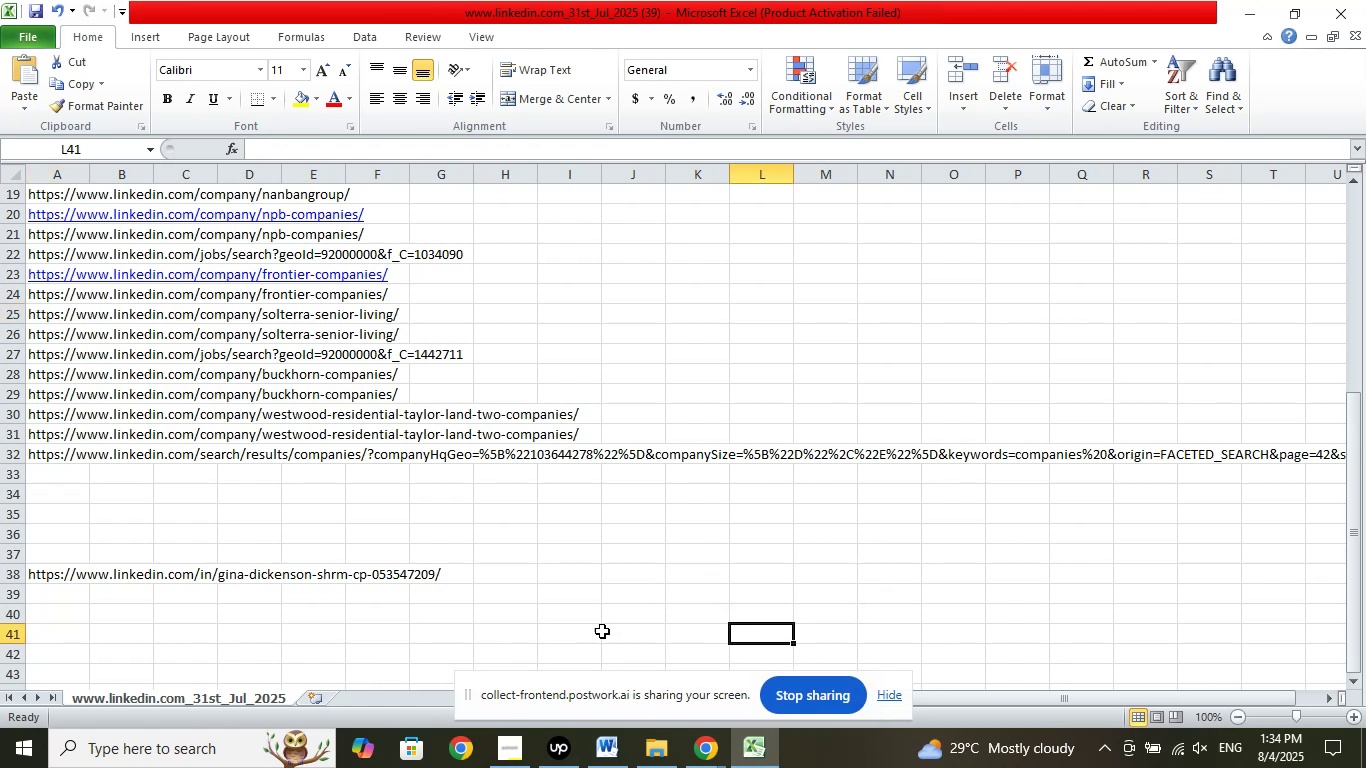 
left_click([544, 634])
 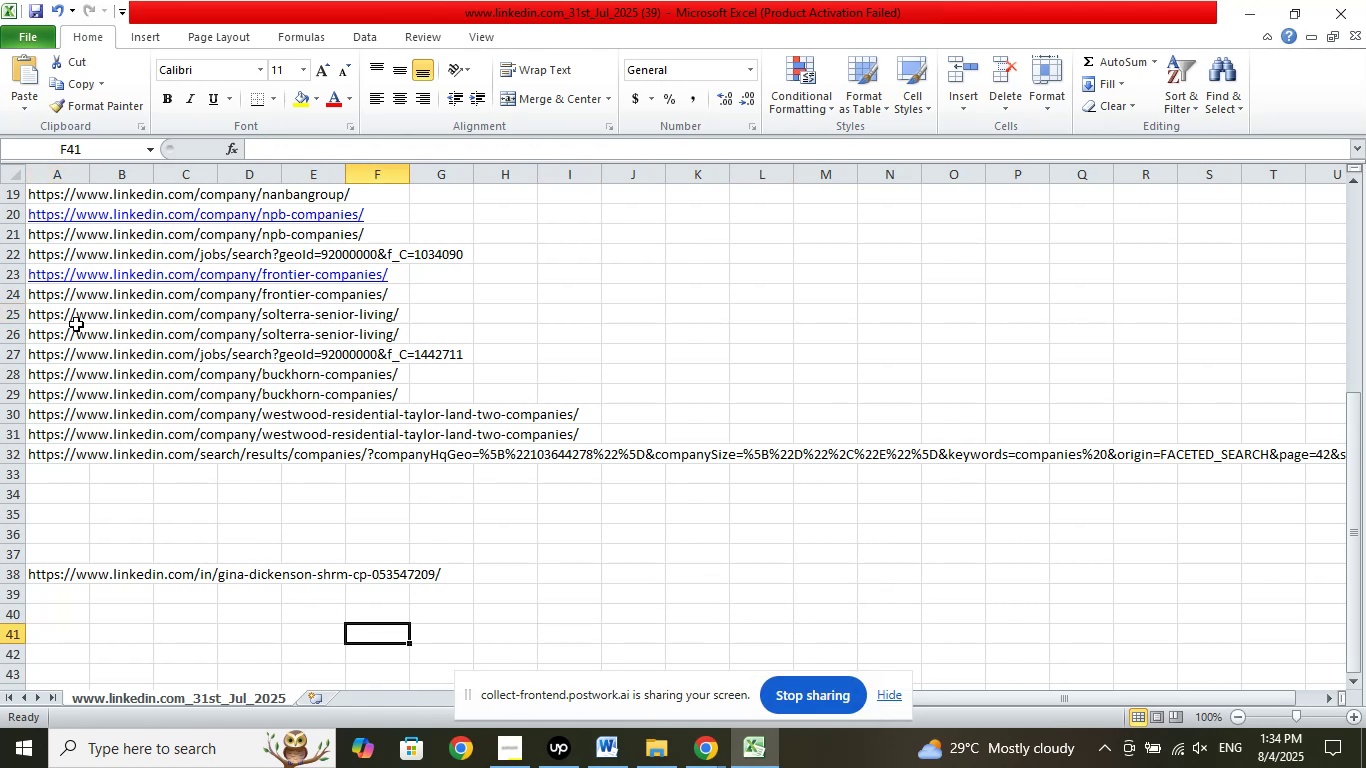 
right_click([46, 317])
 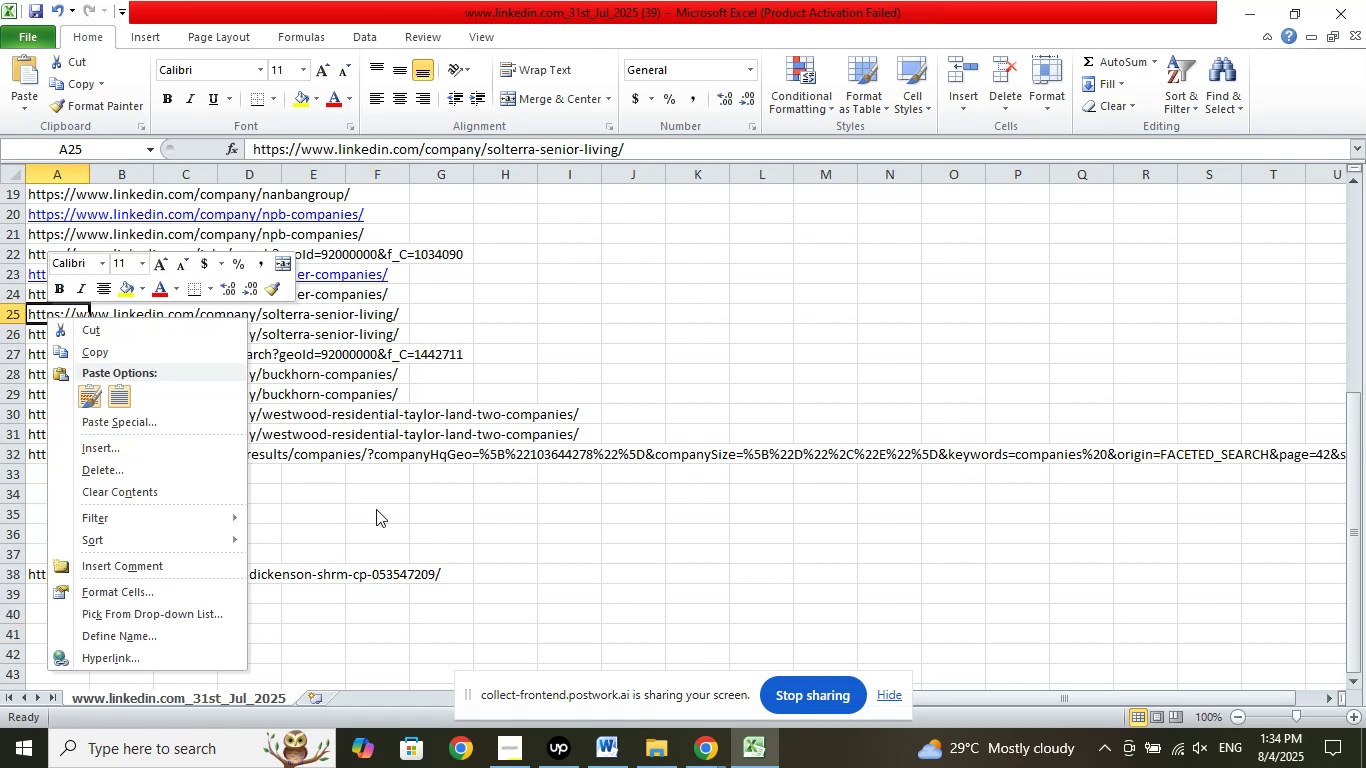 
left_click([389, 510])
 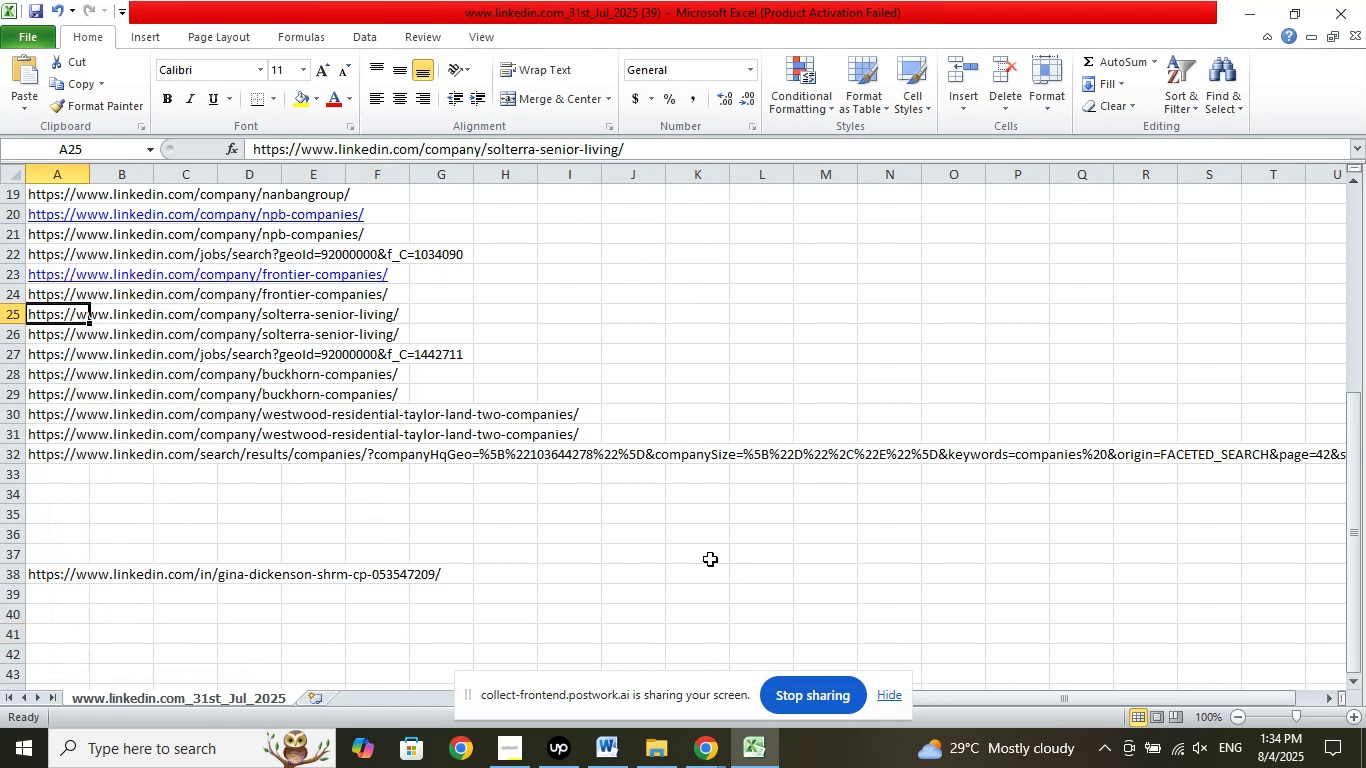 
mouse_move([758, 715])
 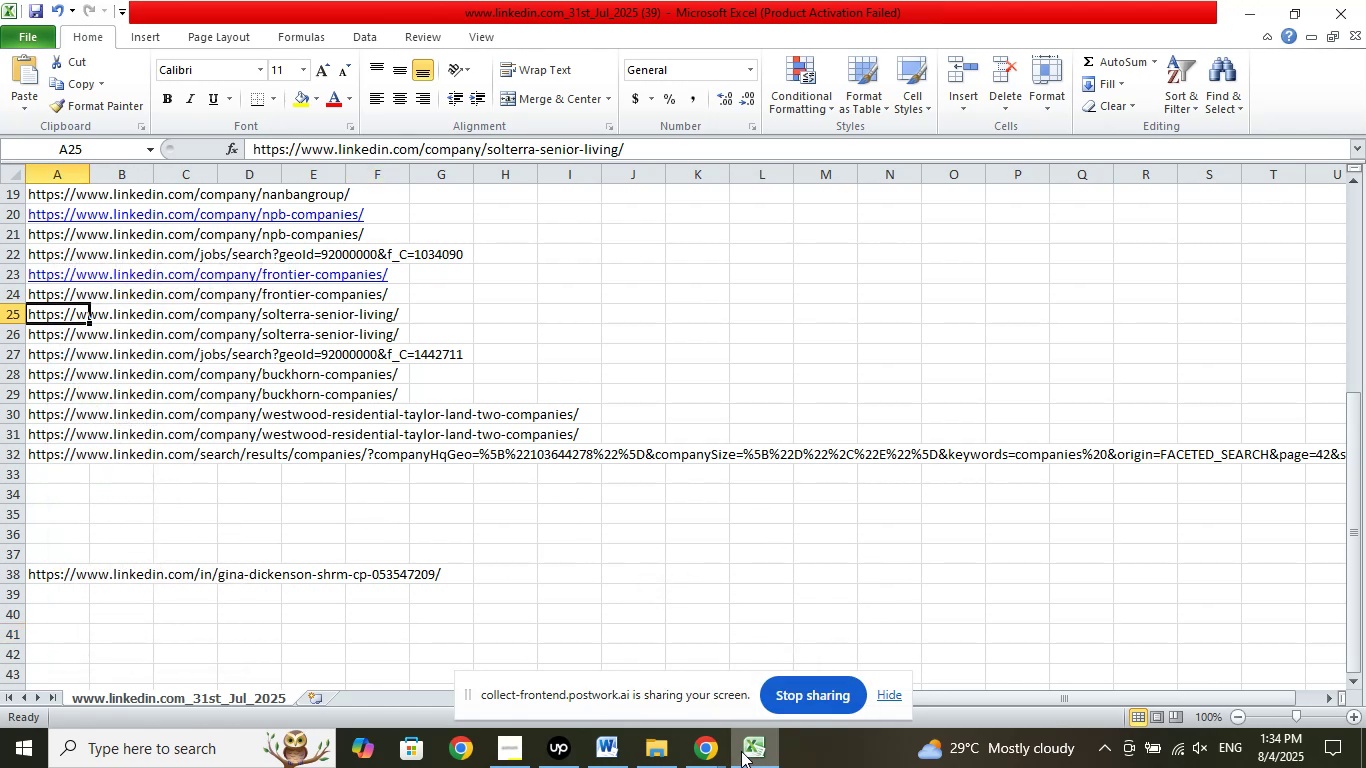 
left_click([699, 748])
 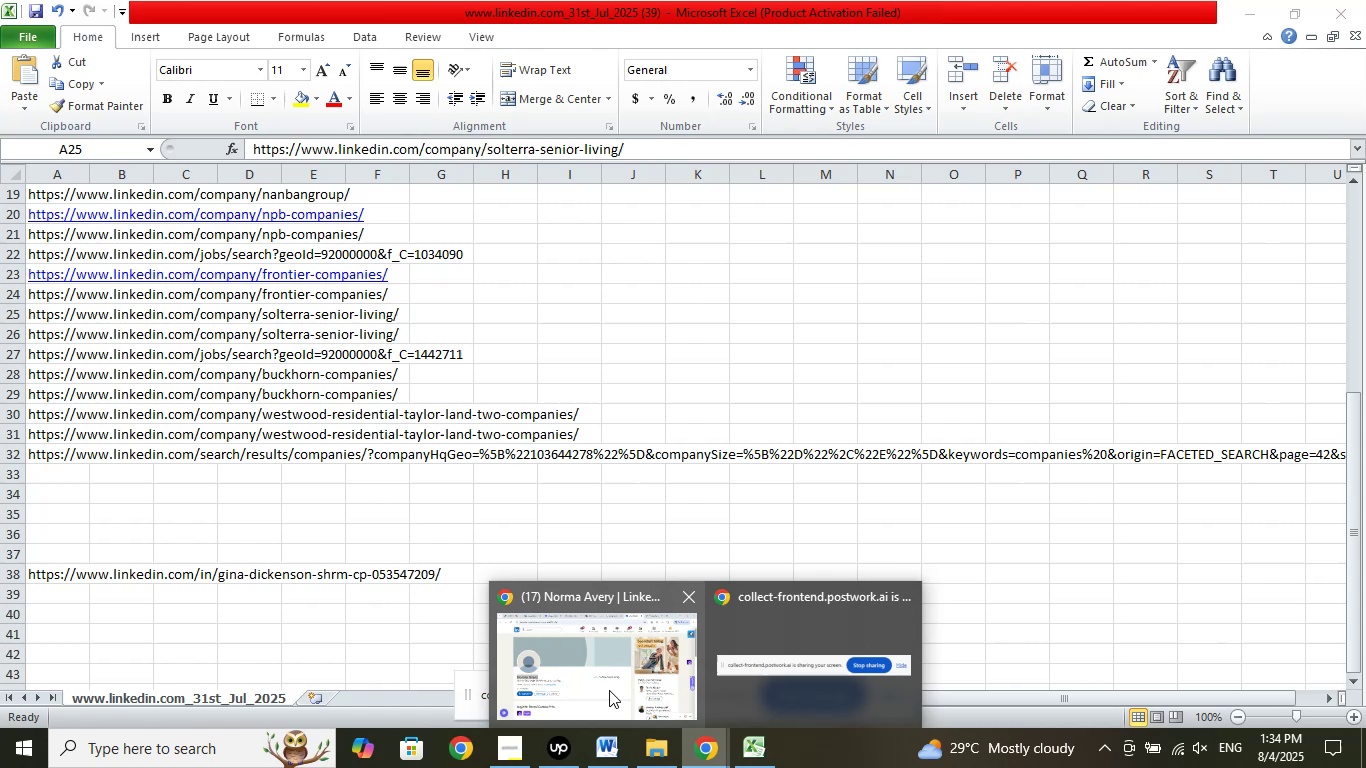 
left_click([608, 689])
 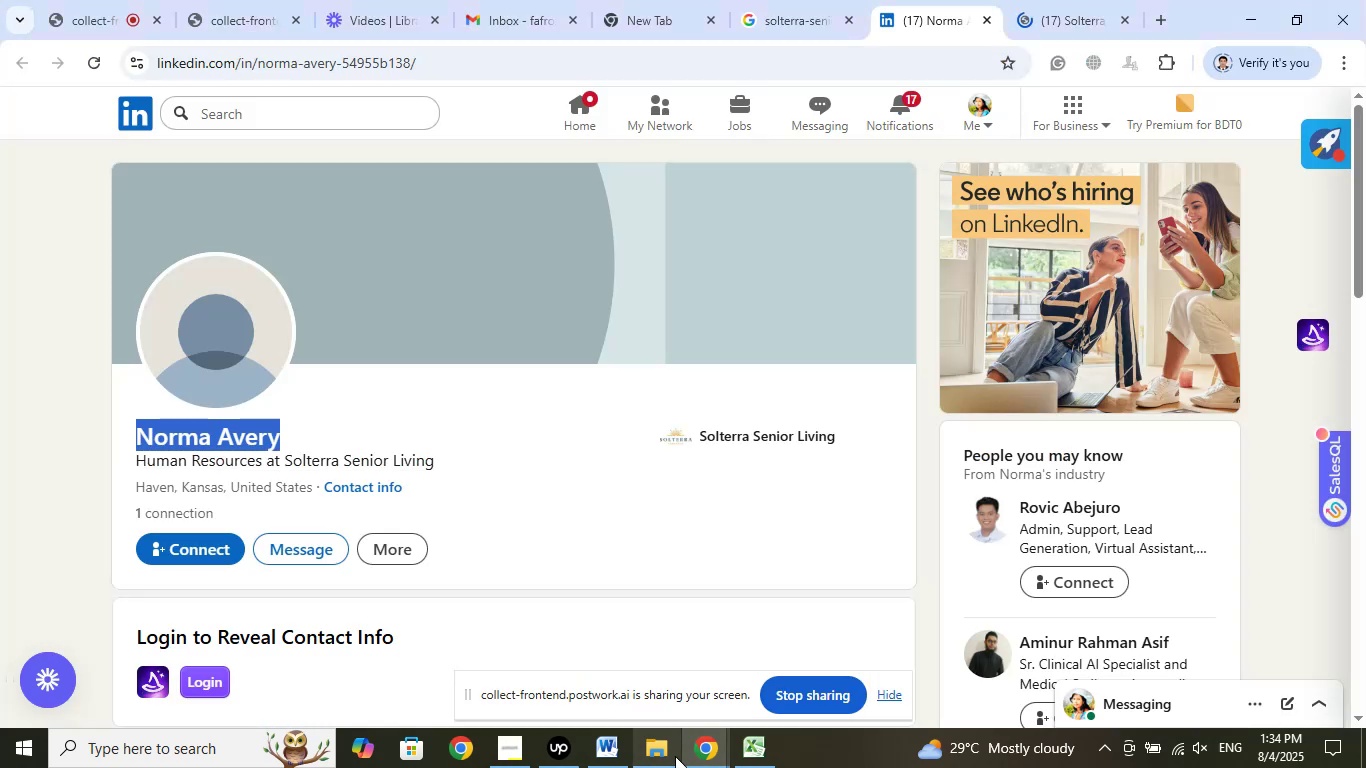 
left_click([675, 756])
 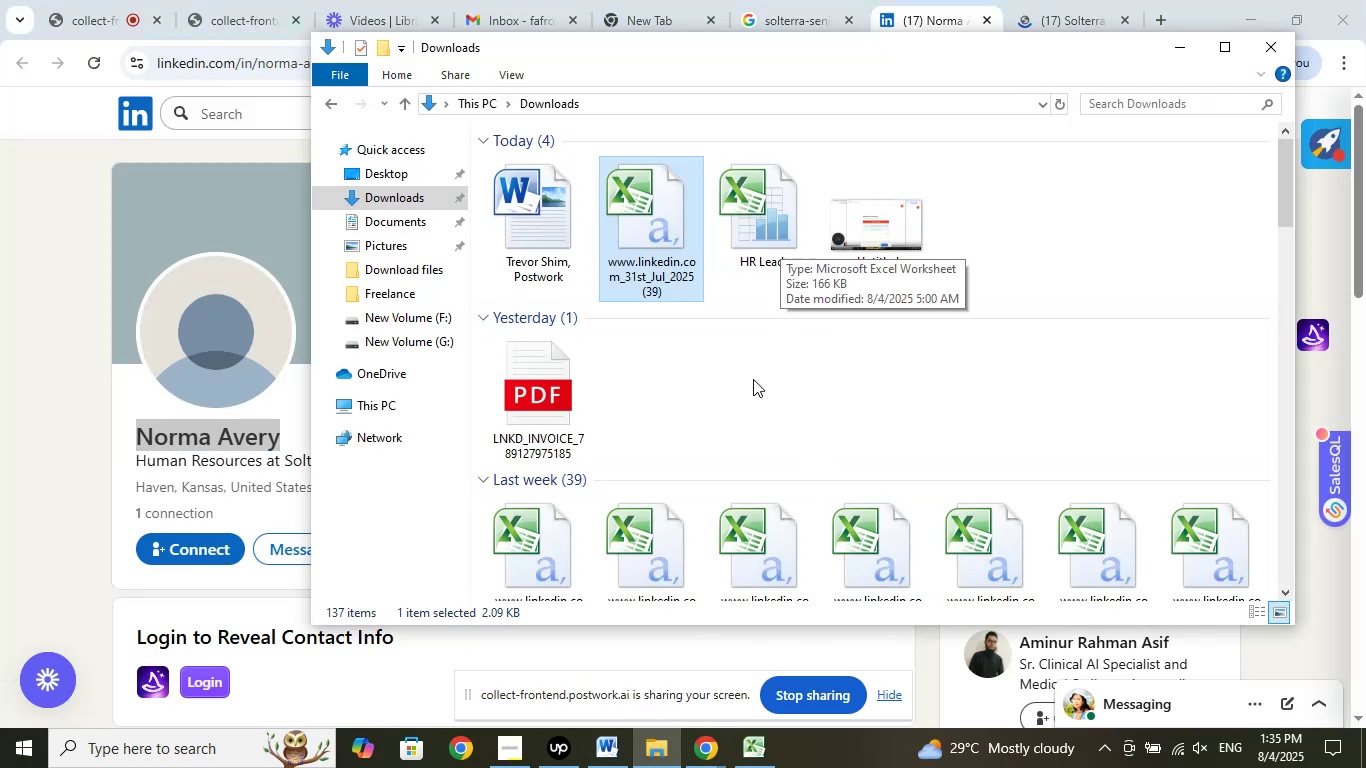 
wait(6.22)
 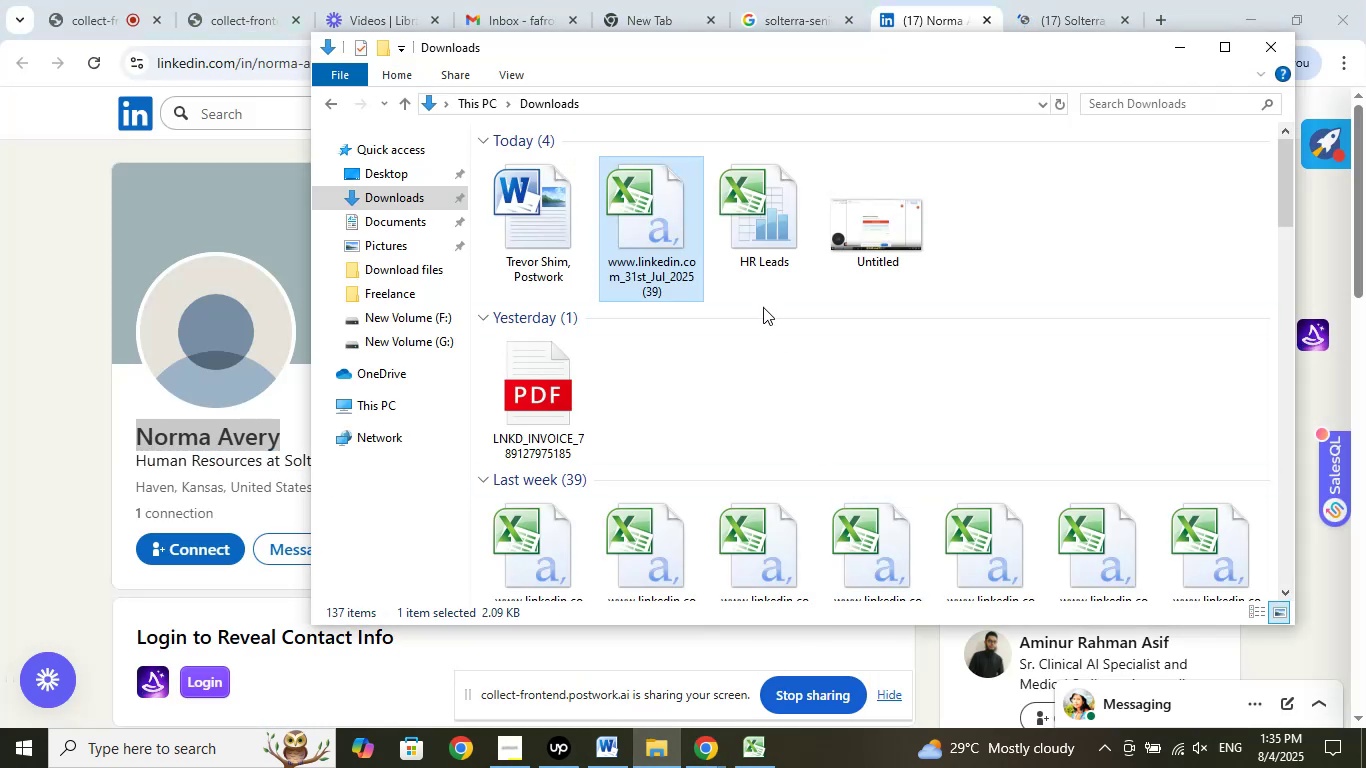 
double_click([761, 252])
 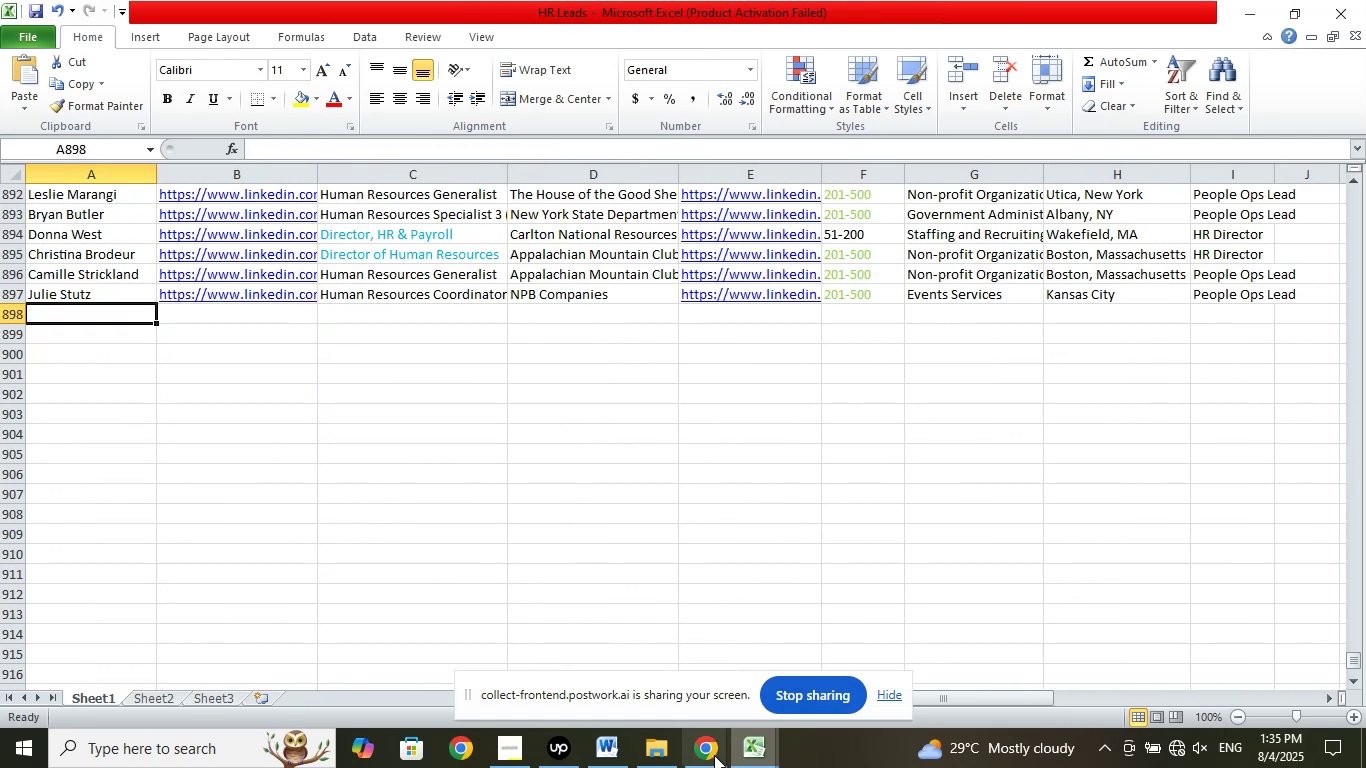 
wait(8.0)
 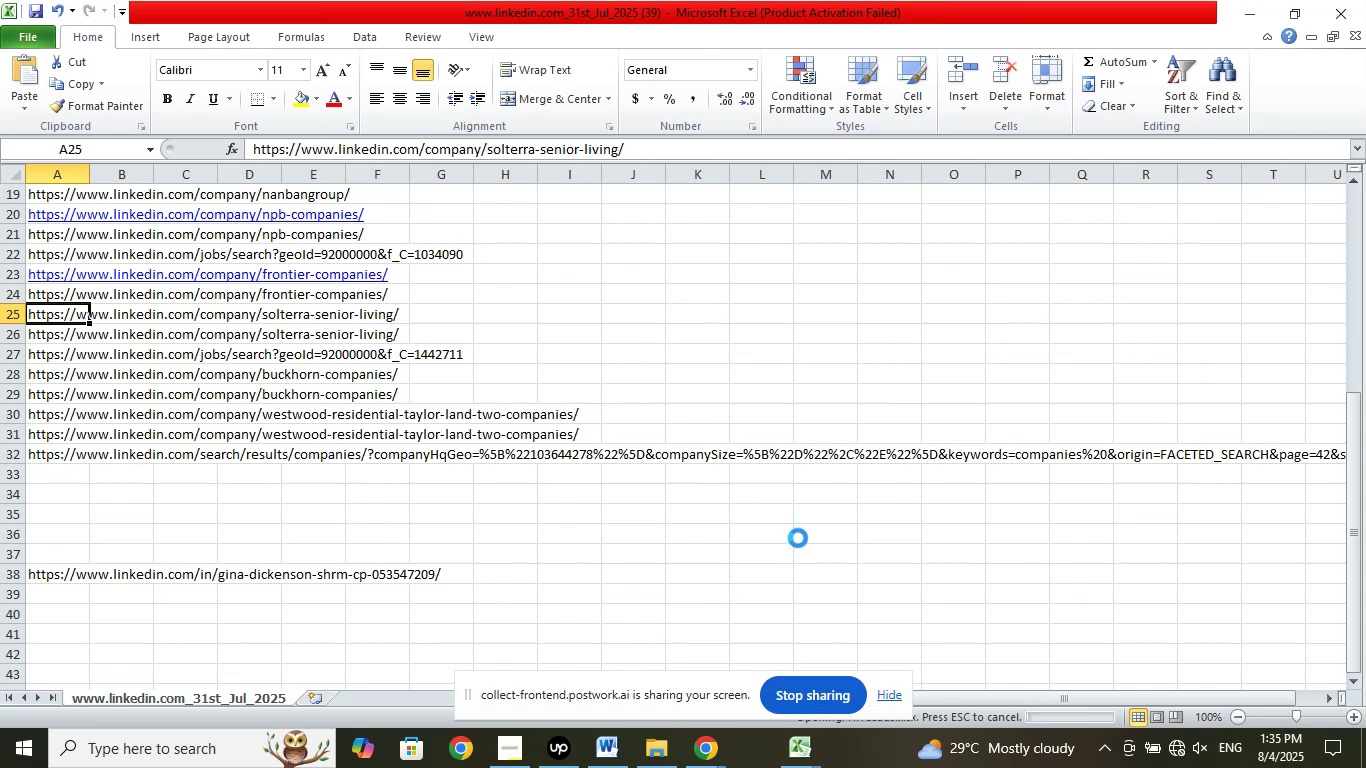 
mouse_move([724, 740])
 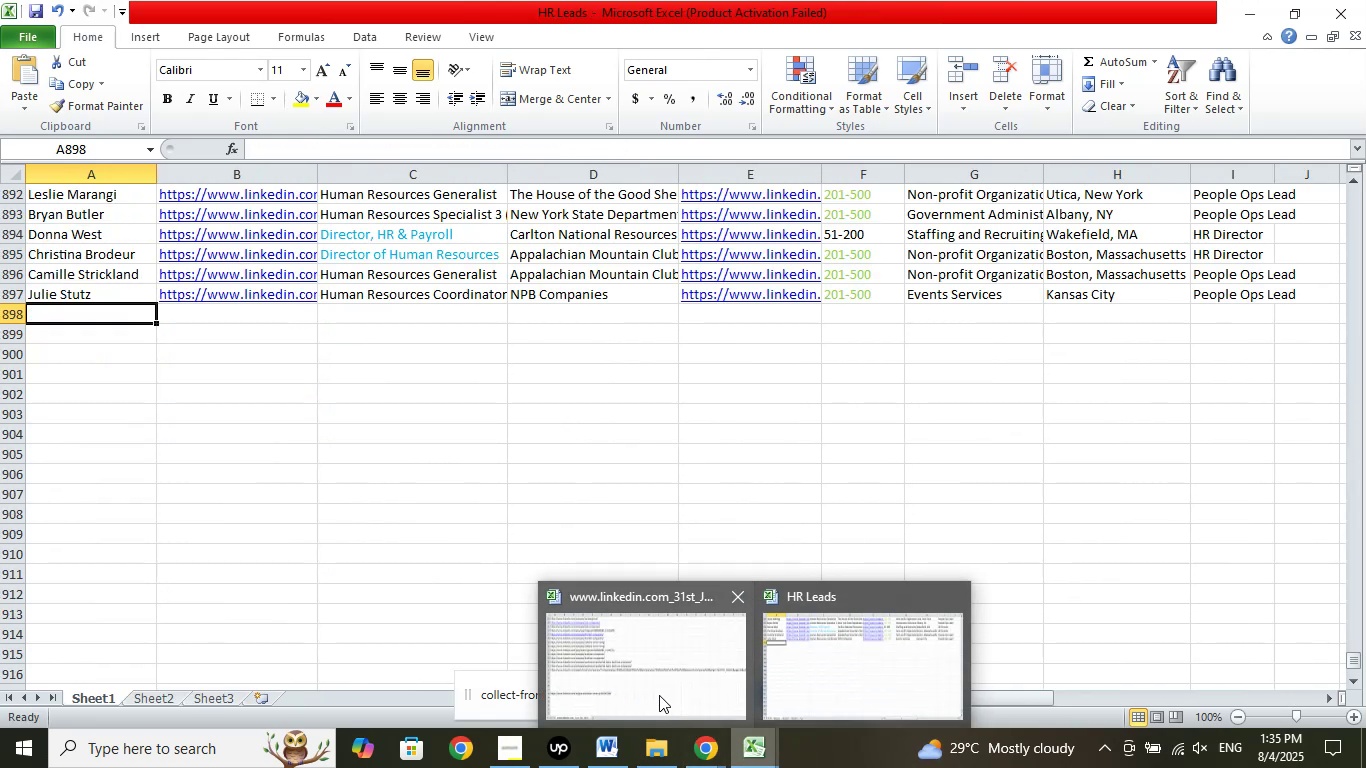 
left_click([659, 695])
 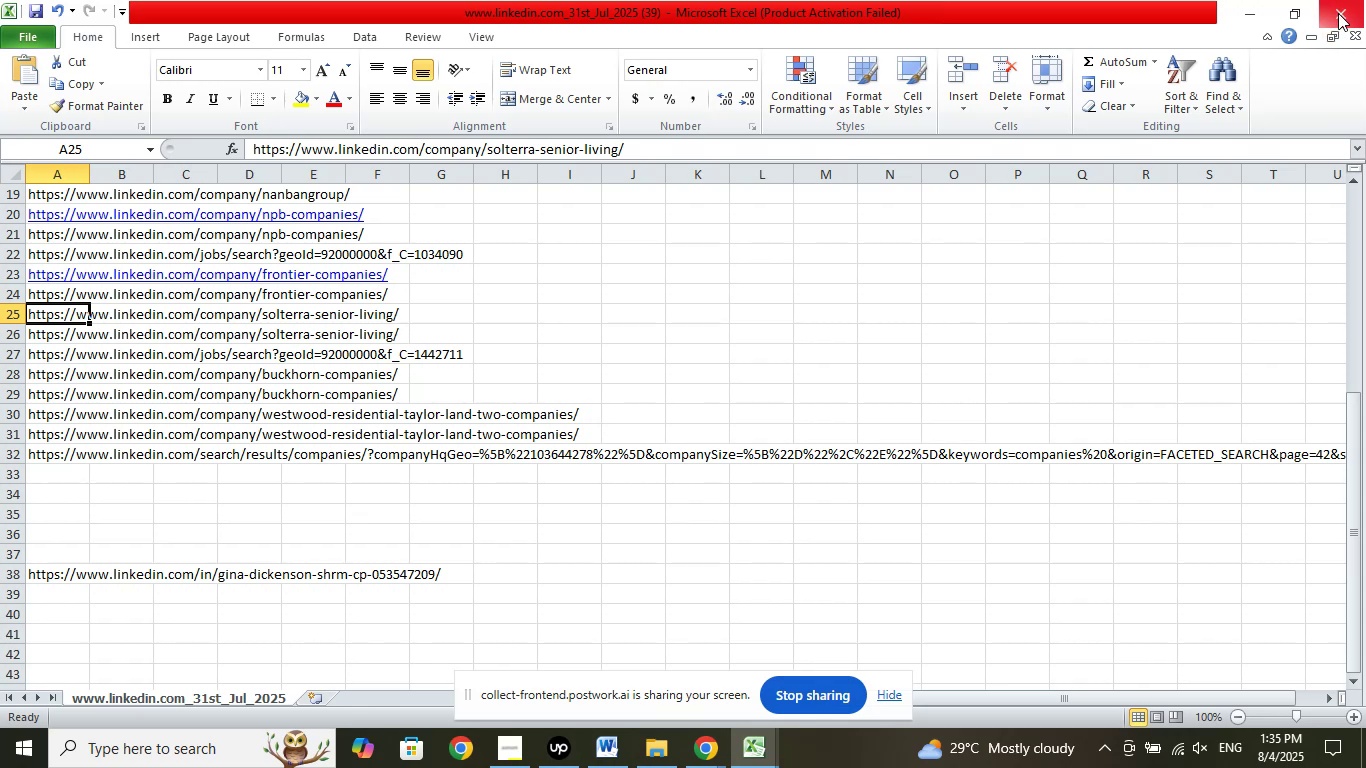 
wait(5.58)
 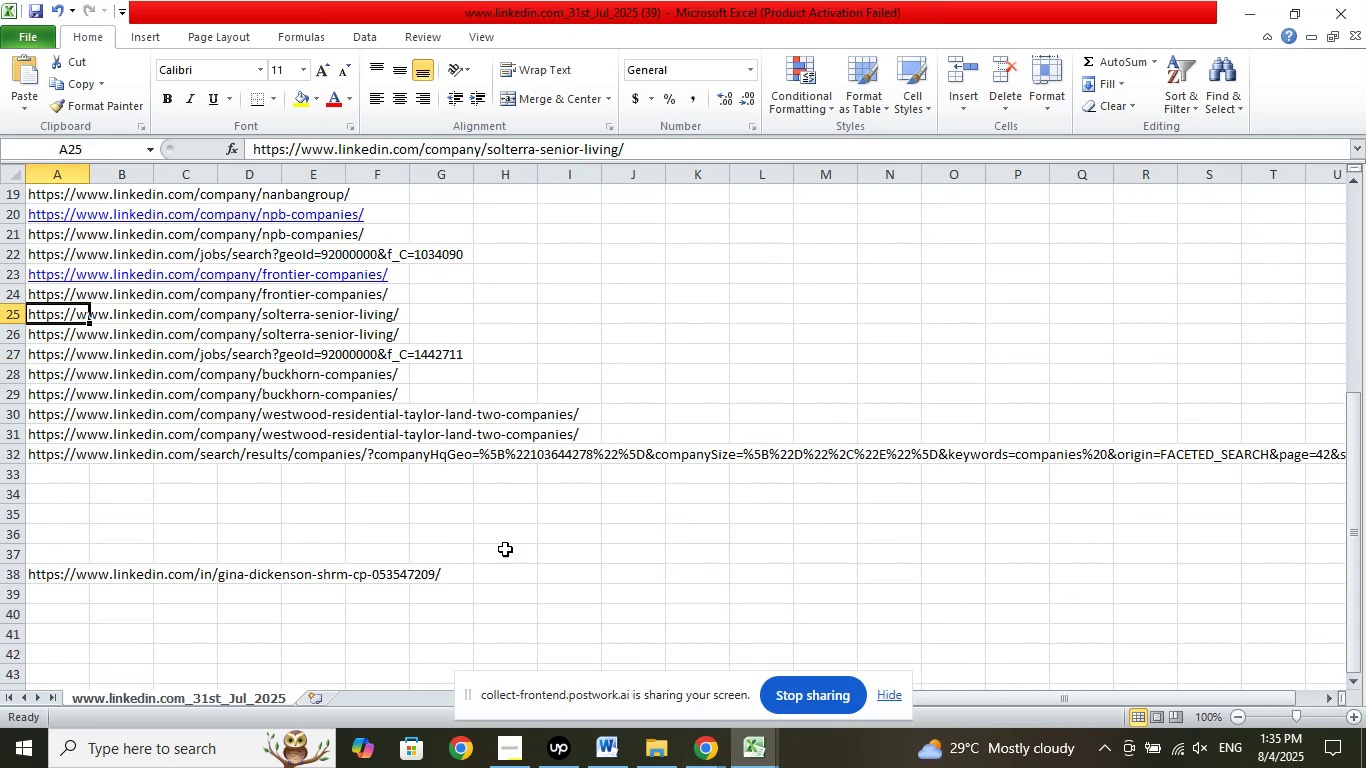 
left_click([1338, 13])
 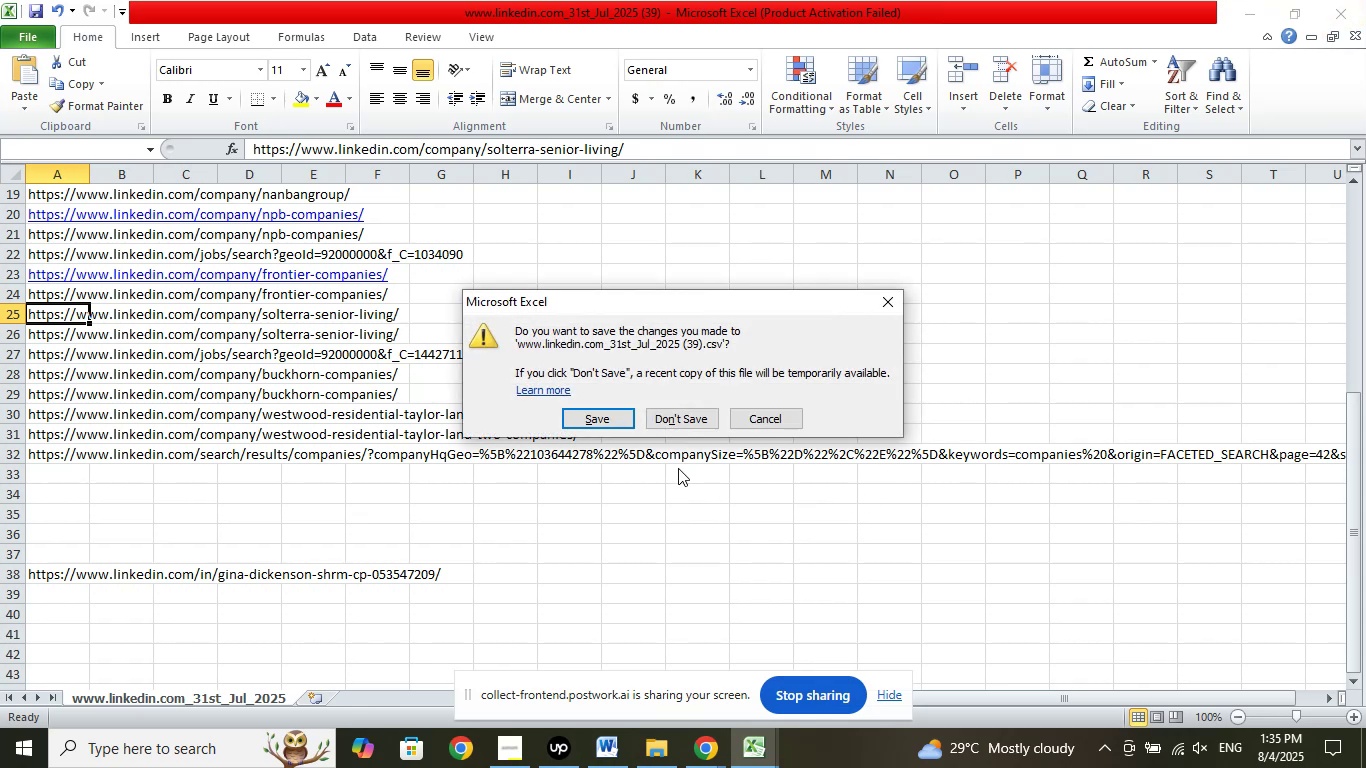 
left_click([678, 416])
 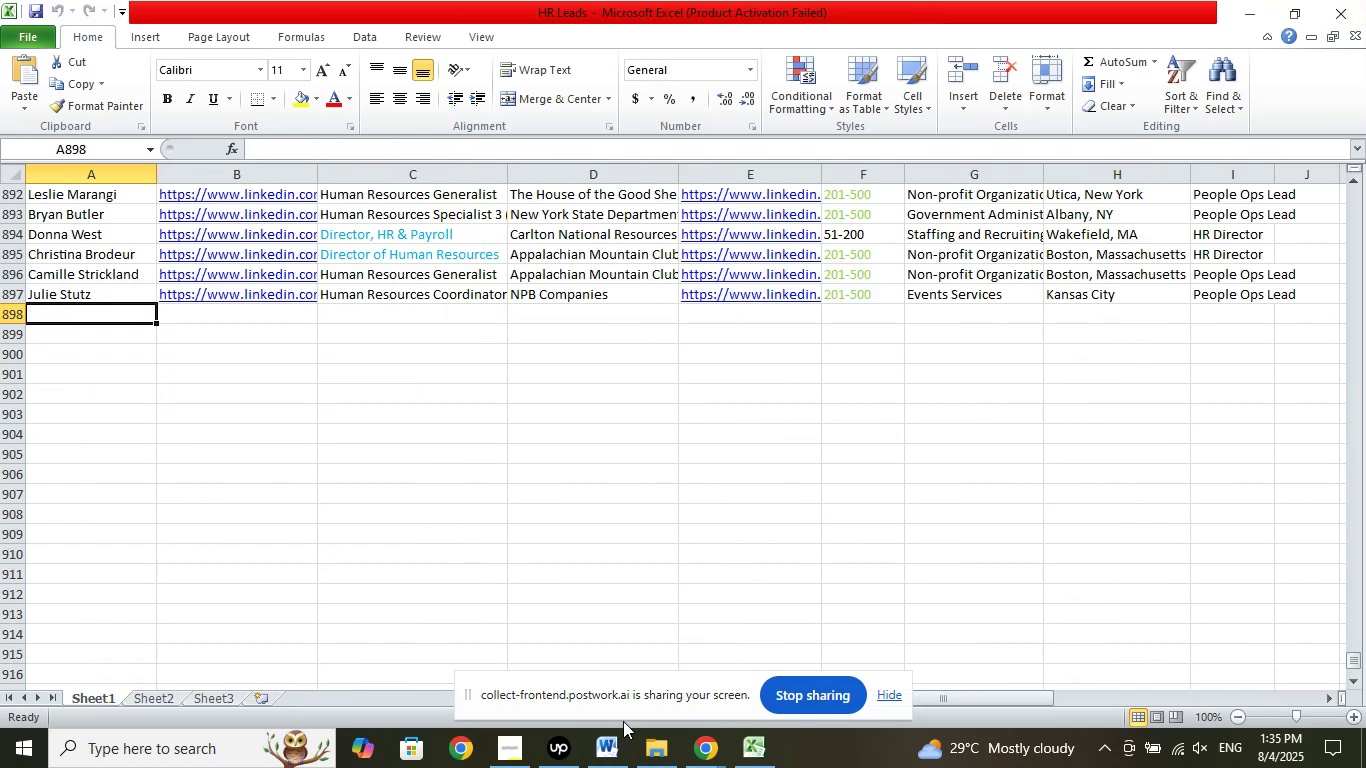 
left_click([655, 755])
 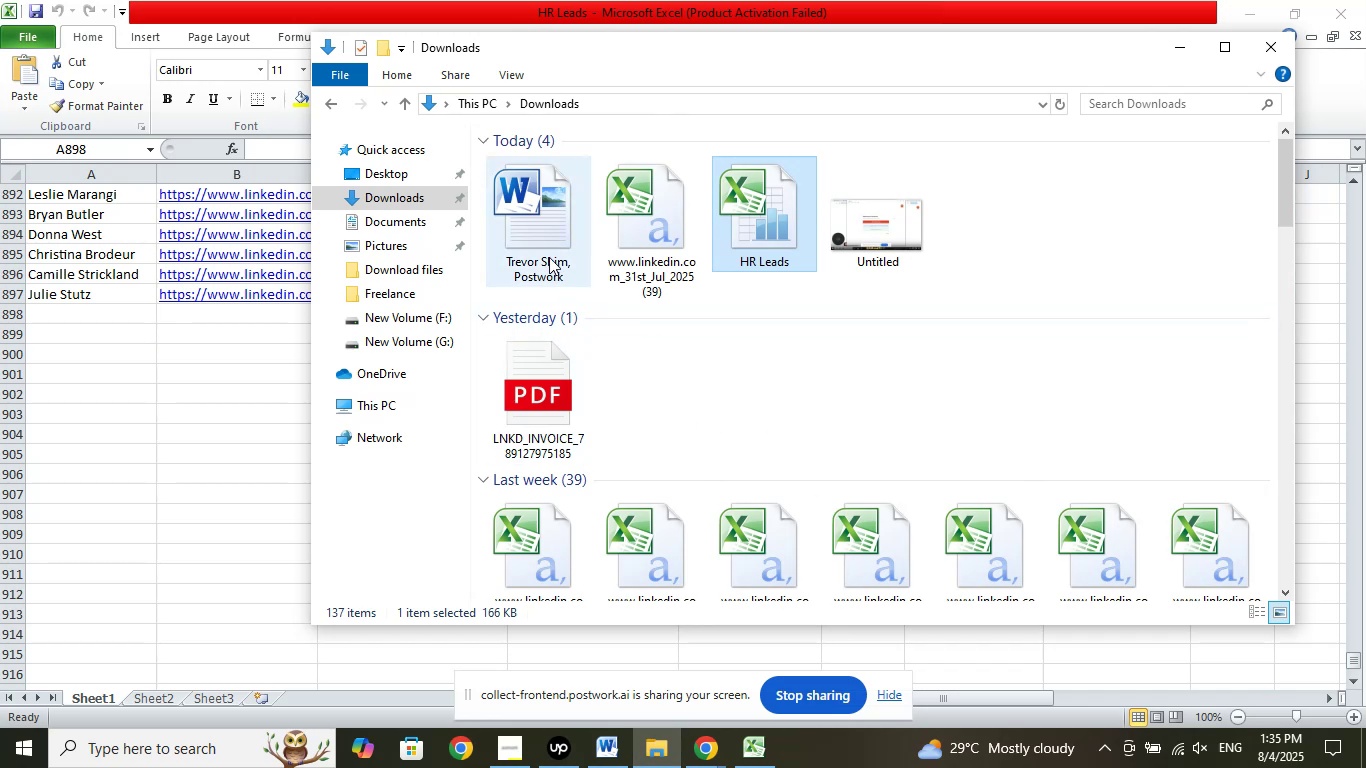 
double_click([643, 247])
 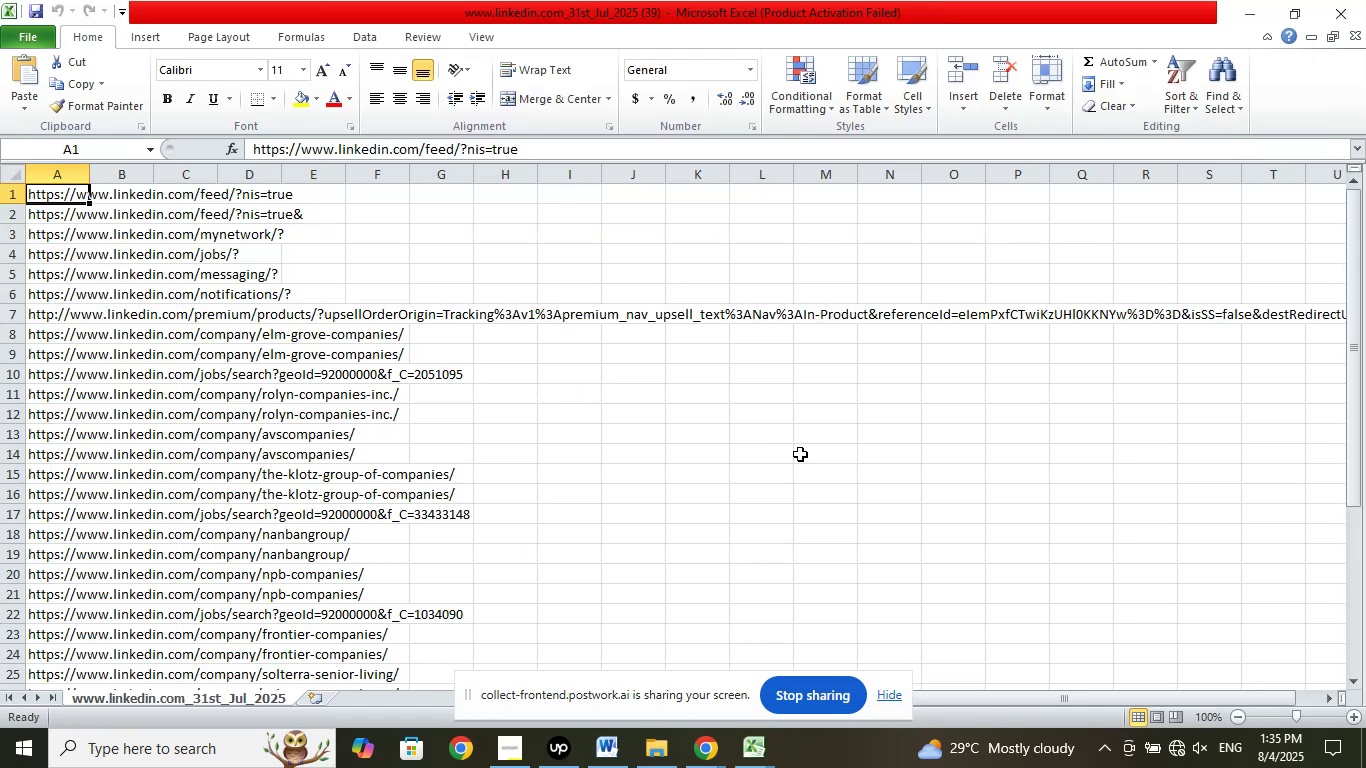 
scroll: coordinate [655, 556], scroll_direction: down, amount: 6.0
 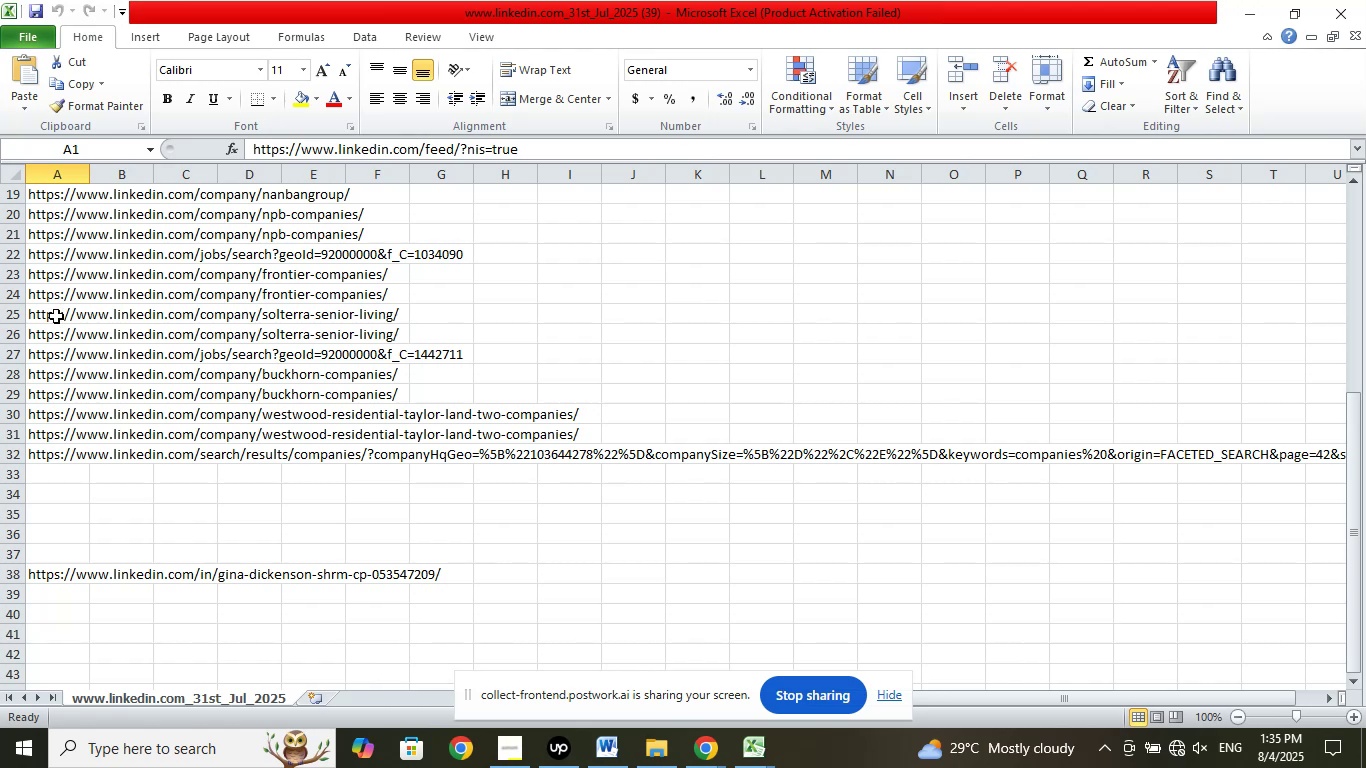 
right_click([55, 316])
 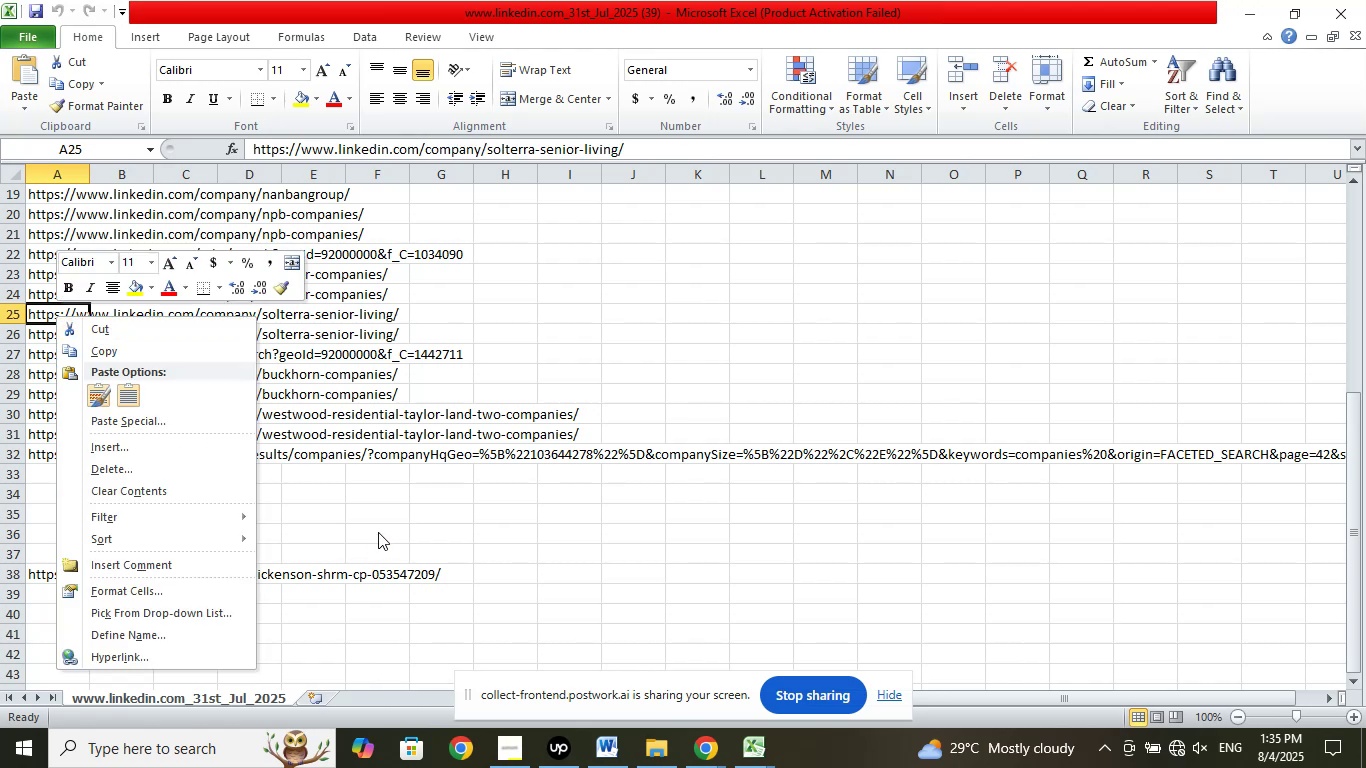 
left_click([385, 513])
 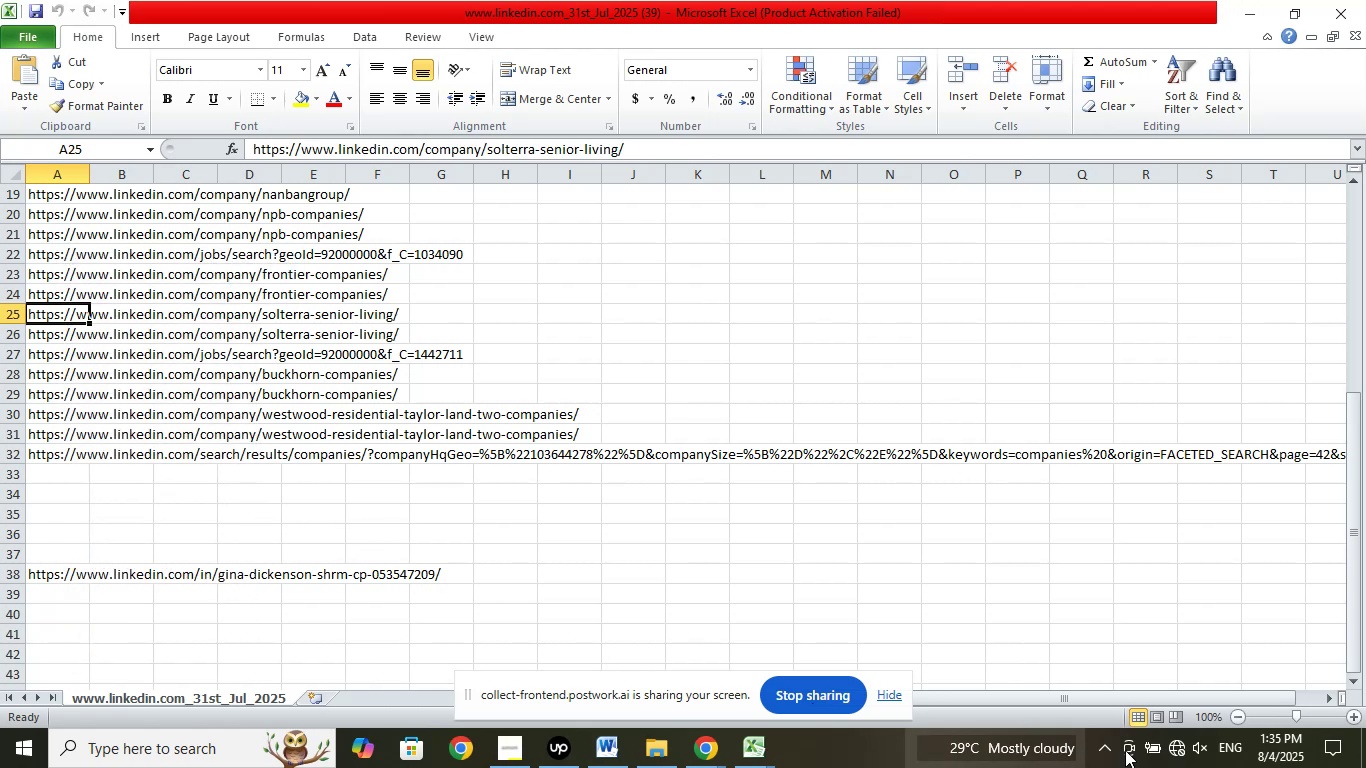 
left_click([1175, 746])
 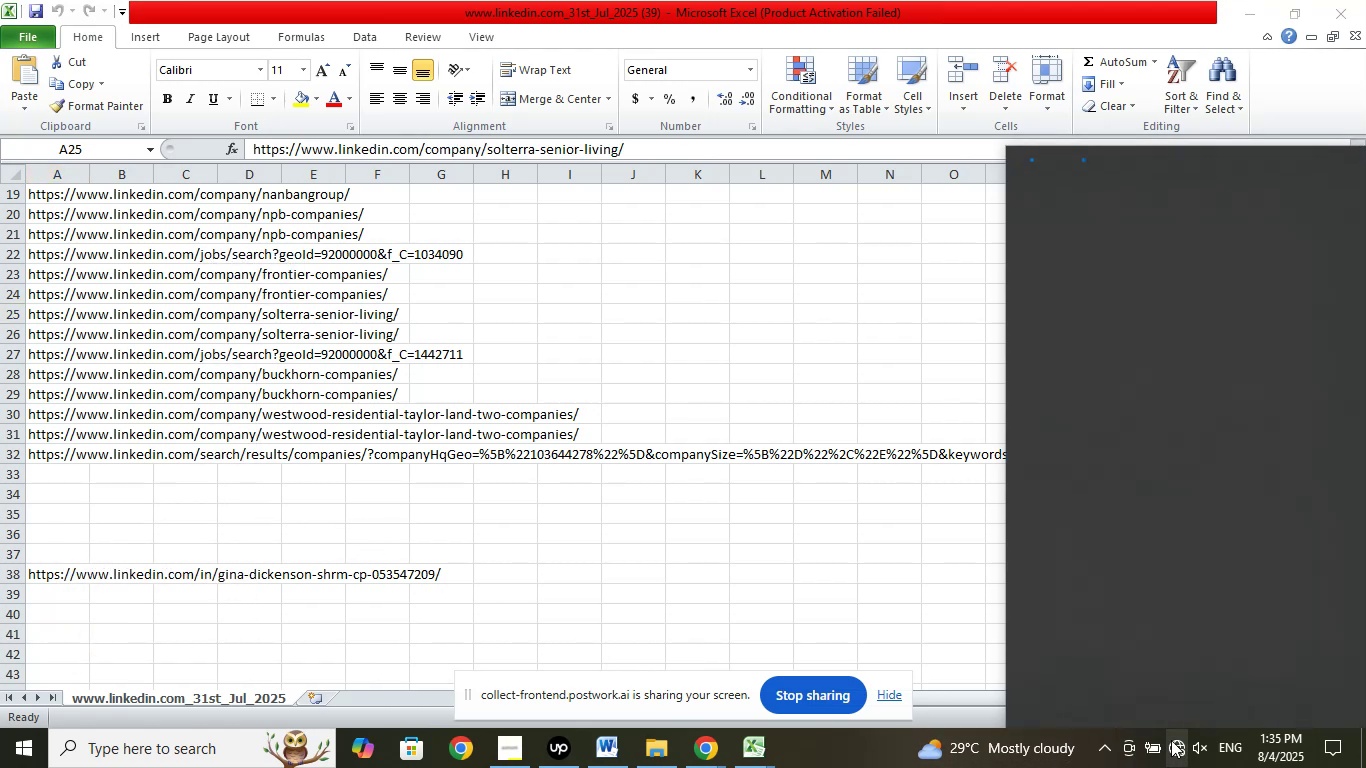 
mouse_move([1160, 707])
 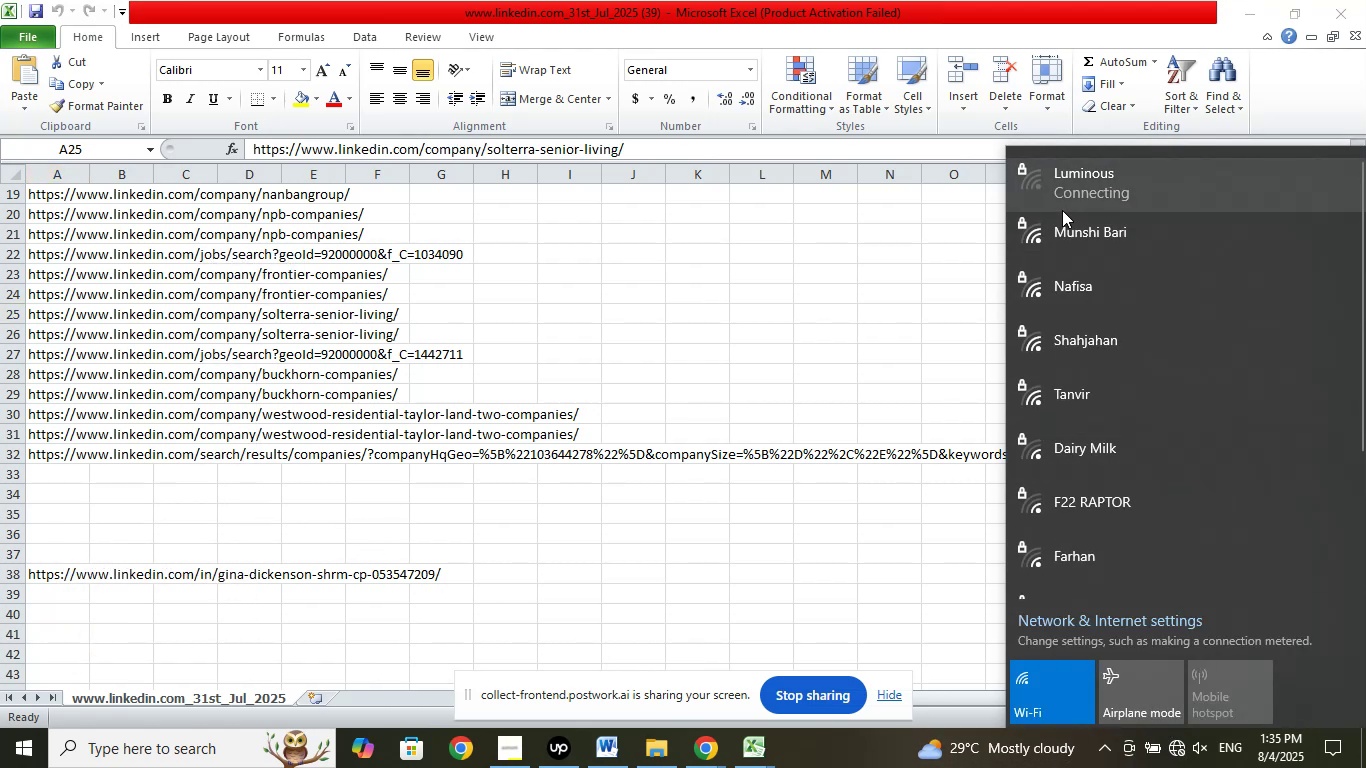 
left_click([1077, 197])
 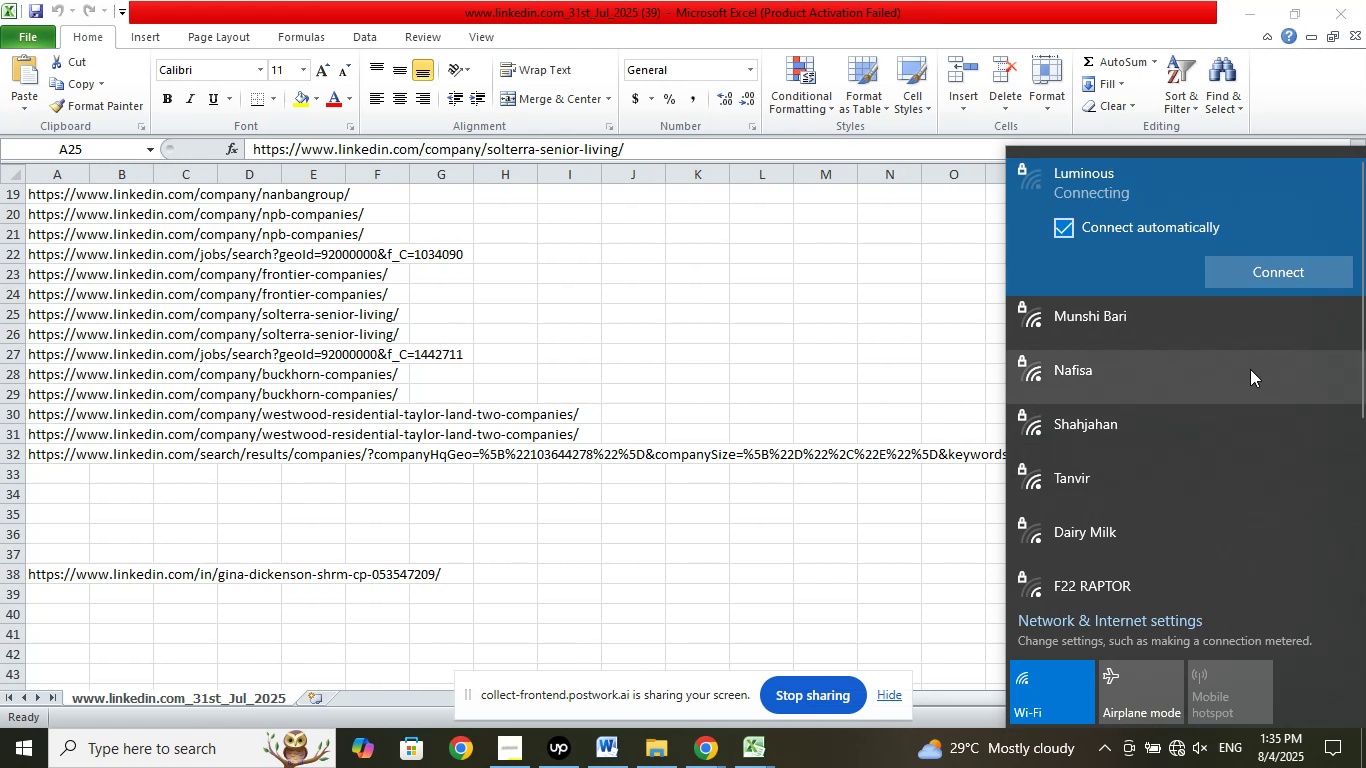 
left_click([1262, 277])
 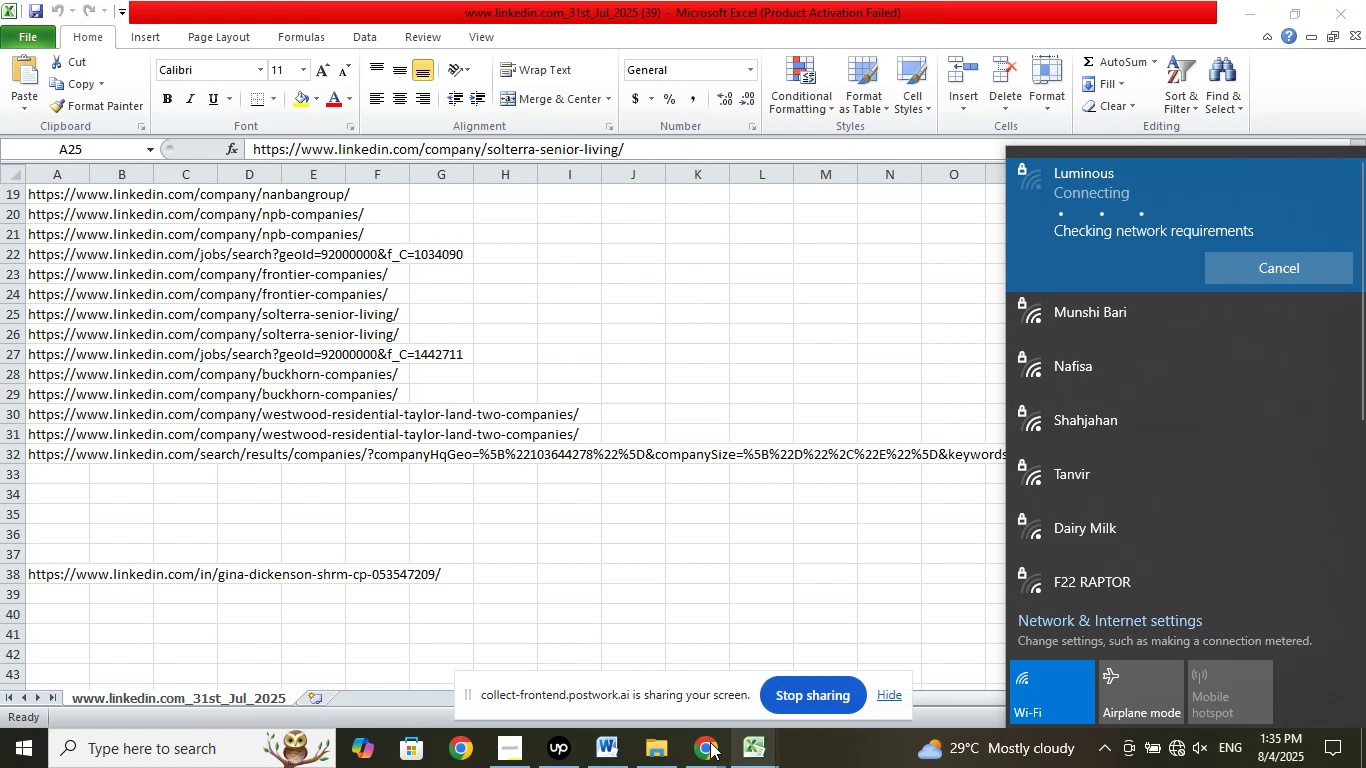 
wait(6.18)
 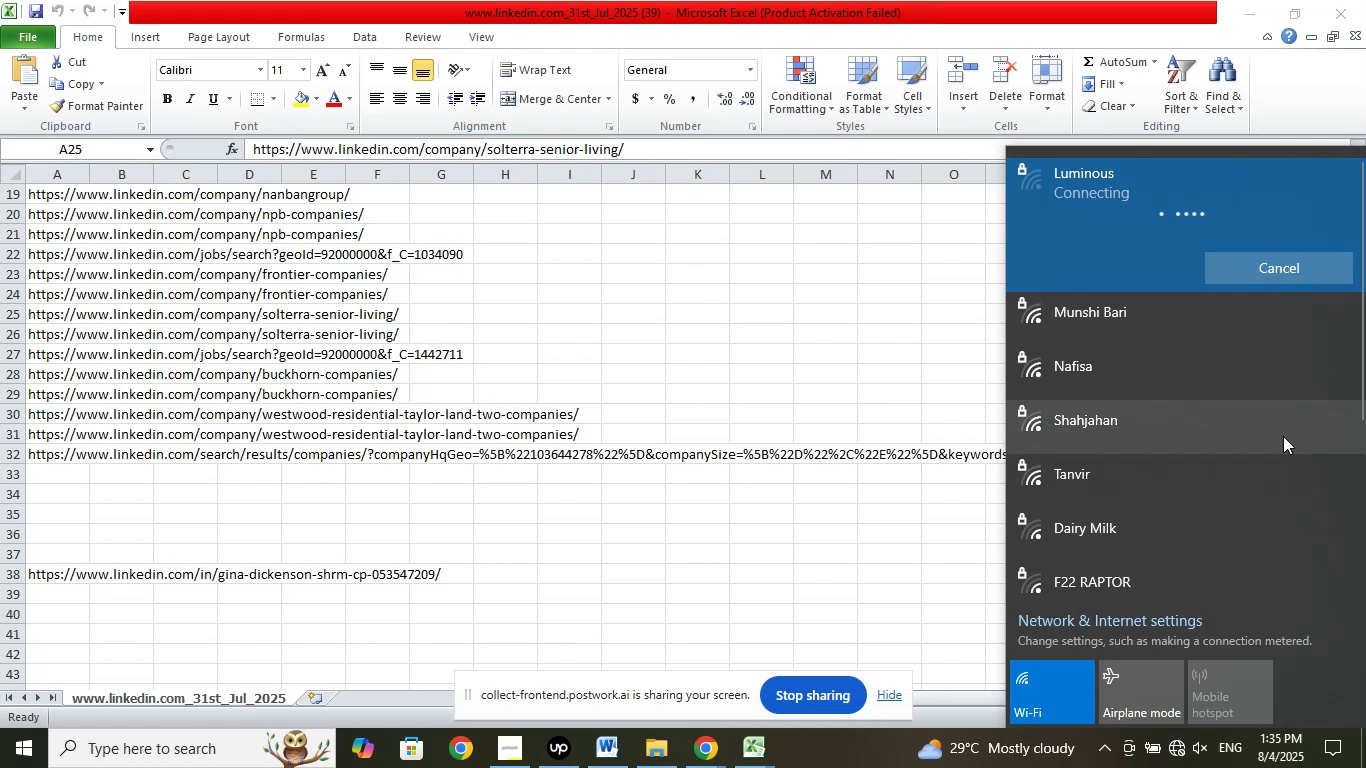 
left_click([606, 670])
 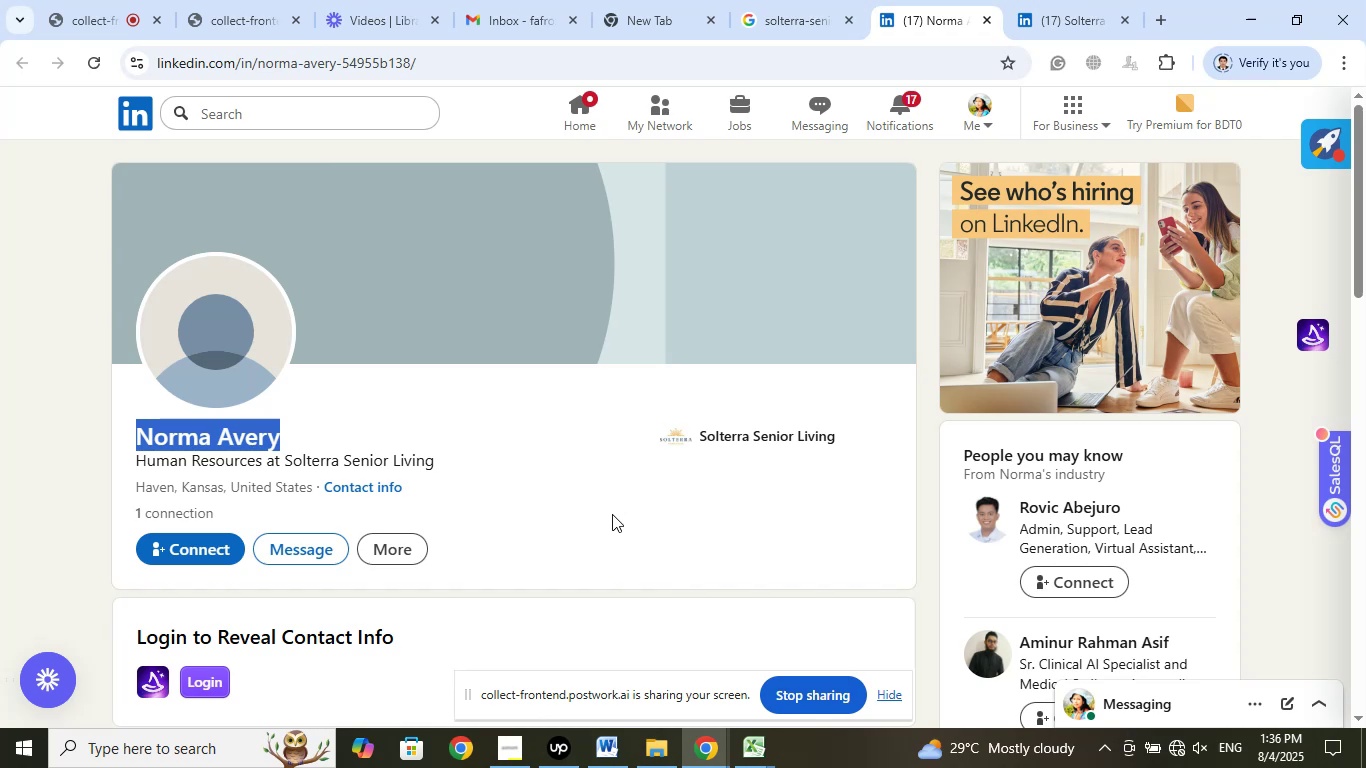 
wait(10.56)
 